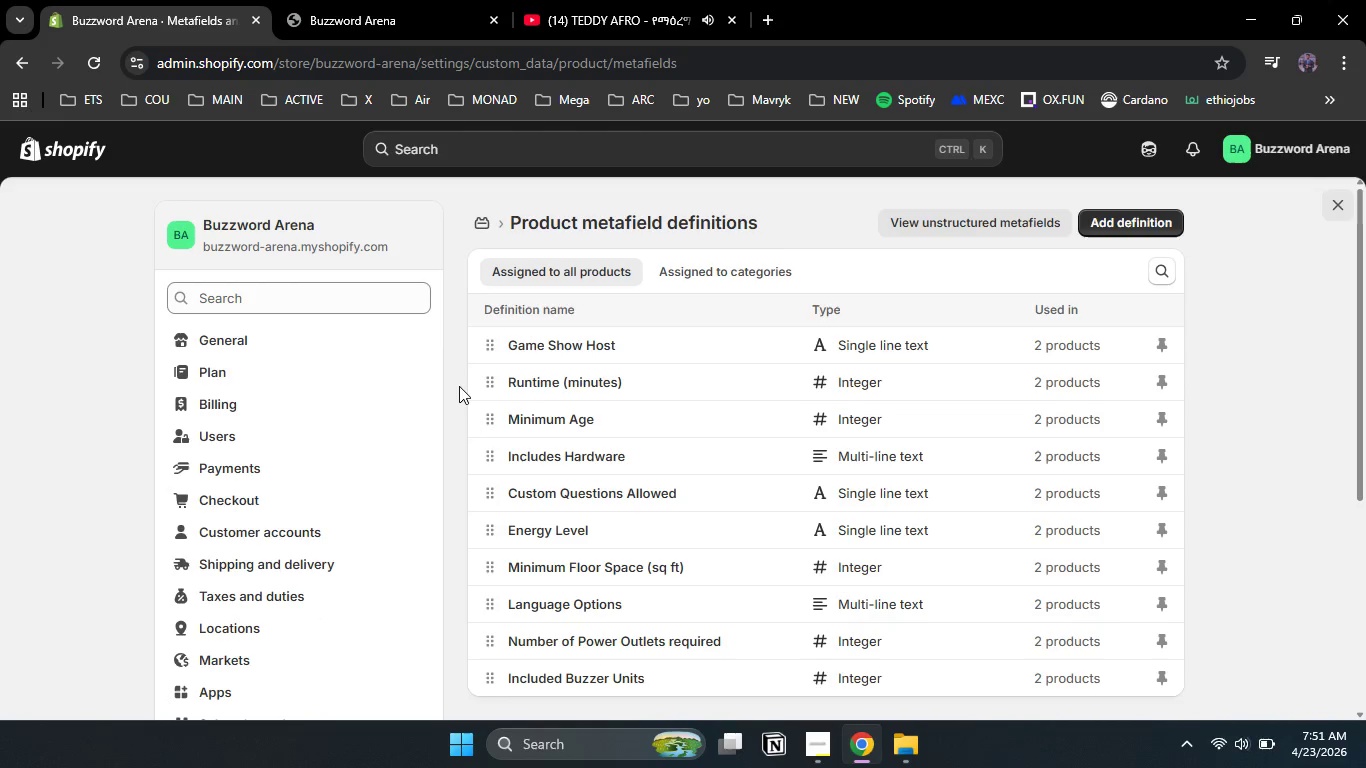 
left_click([455, 388])
 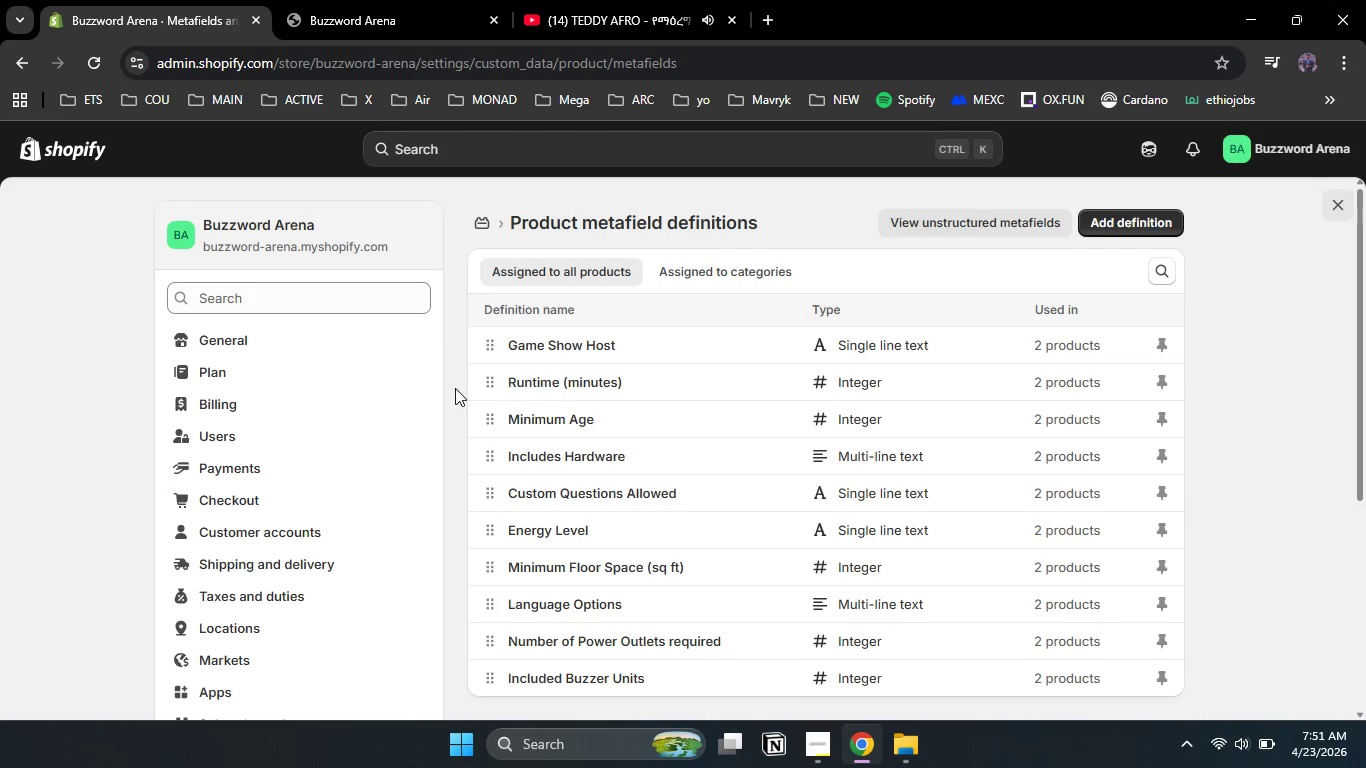 
scroll: coordinate [455, 388], scroll_direction: none, amount: 0.0
 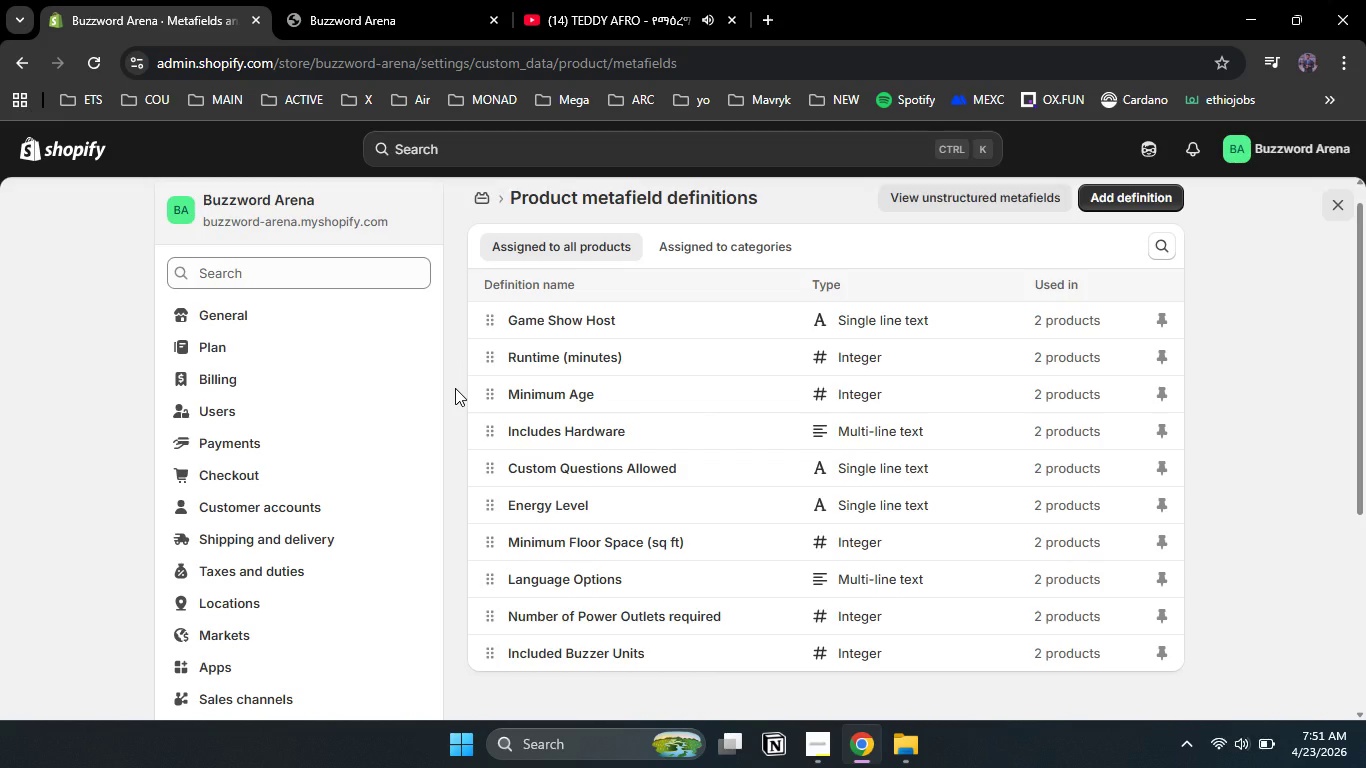 
wait(5.42)
 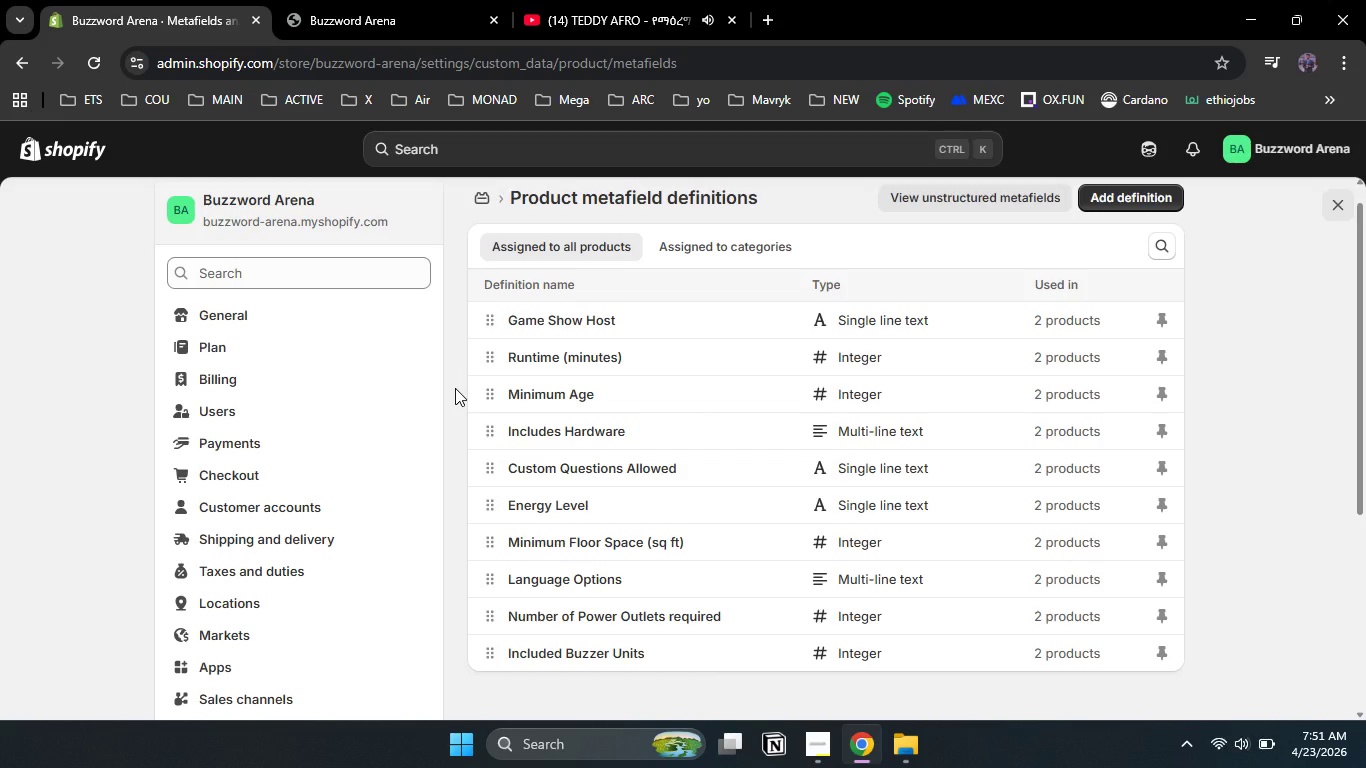 
left_click_drag(start_coordinate=[491, 399], to_coordinate=[490, 370])
 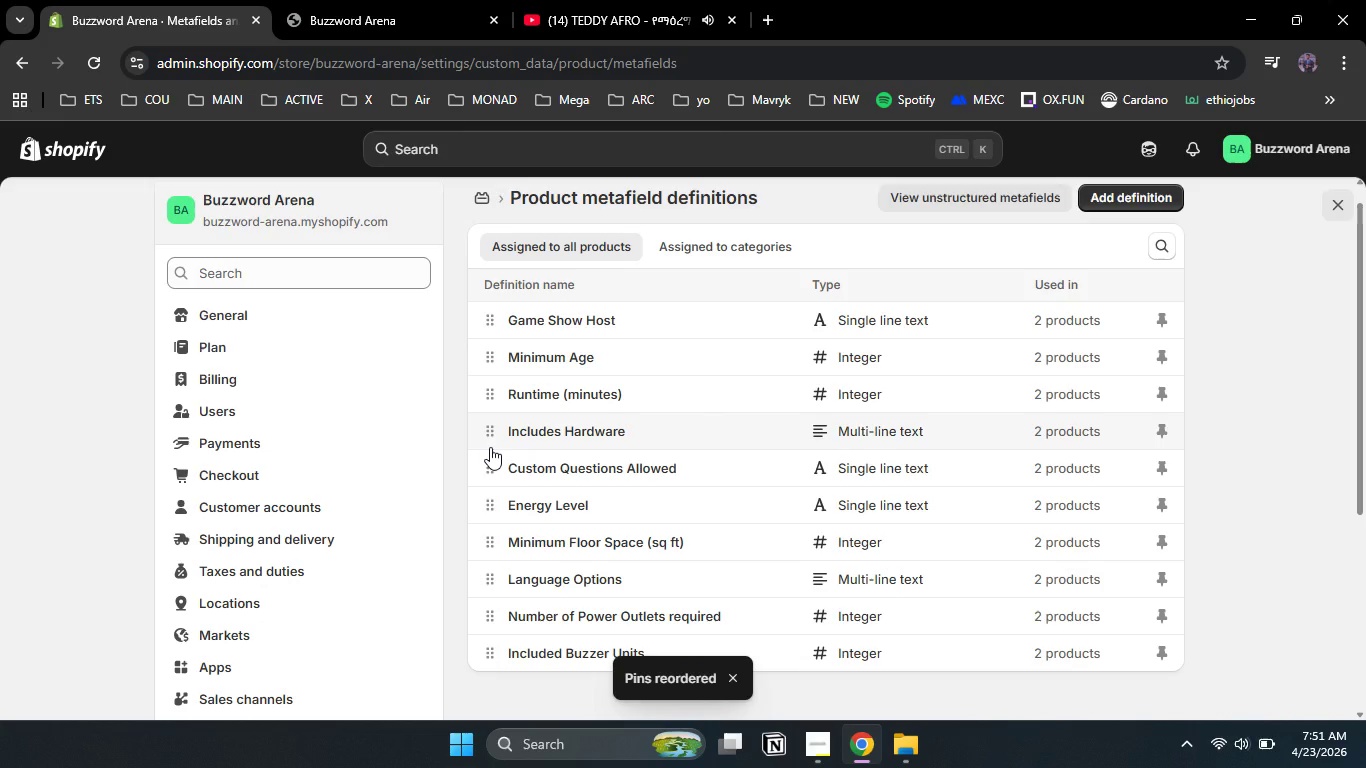 
wait(9.27)
 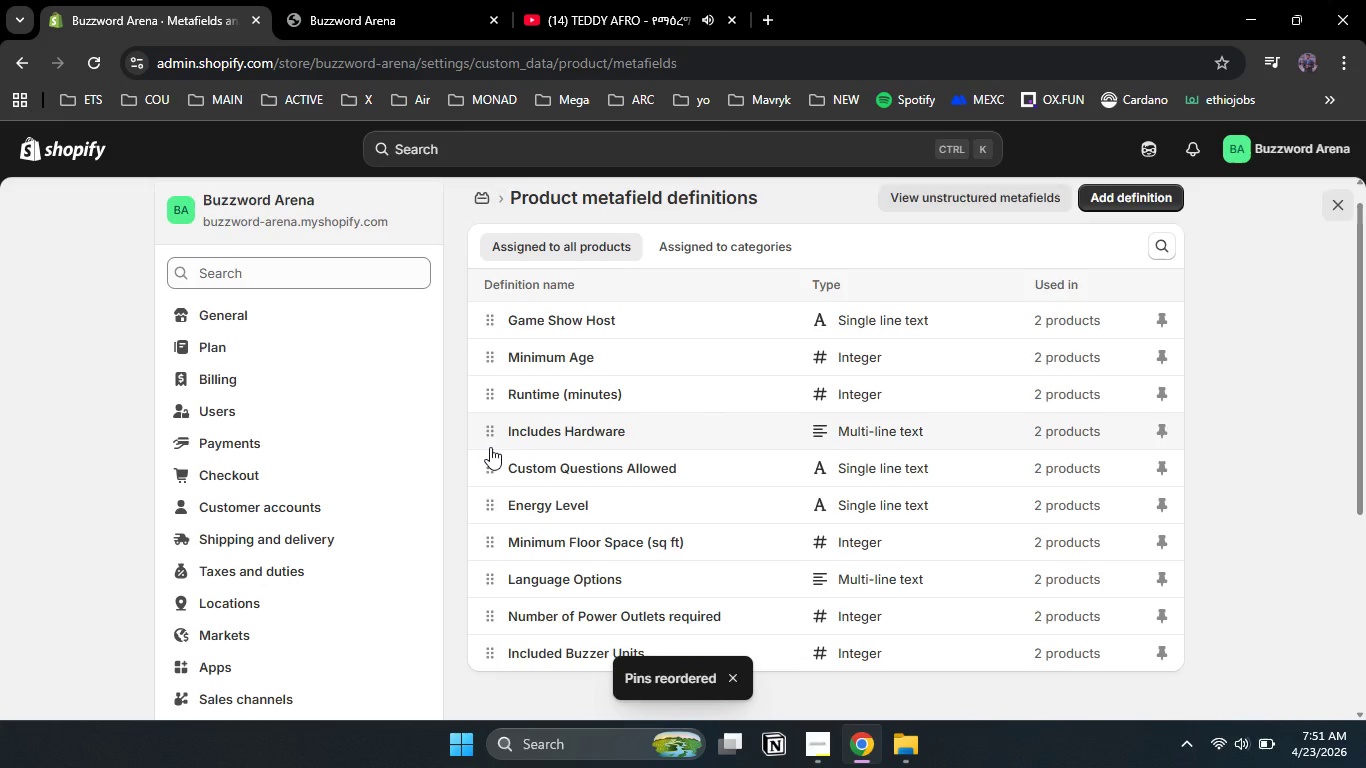 
left_click_drag(start_coordinate=[487, 584], to_coordinate=[491, 549])
 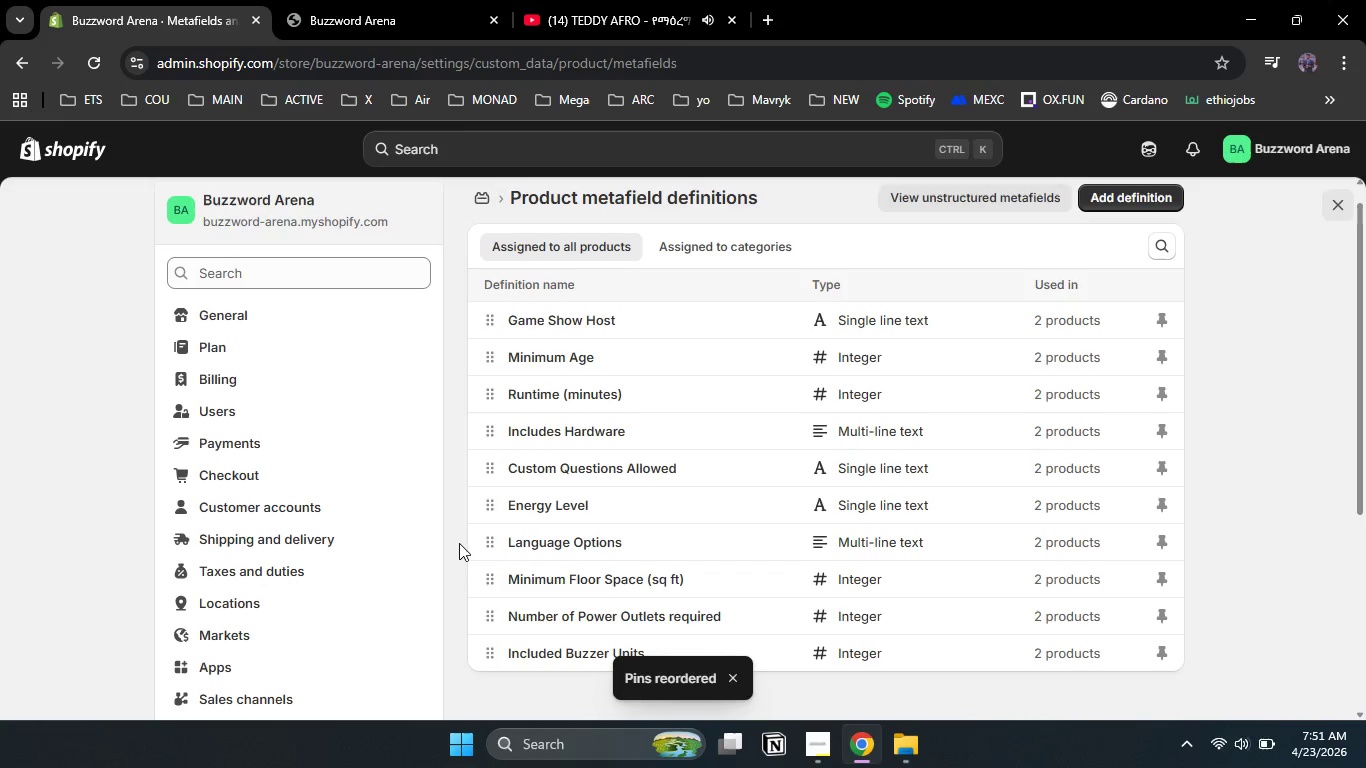 
left_click([456, 543])
 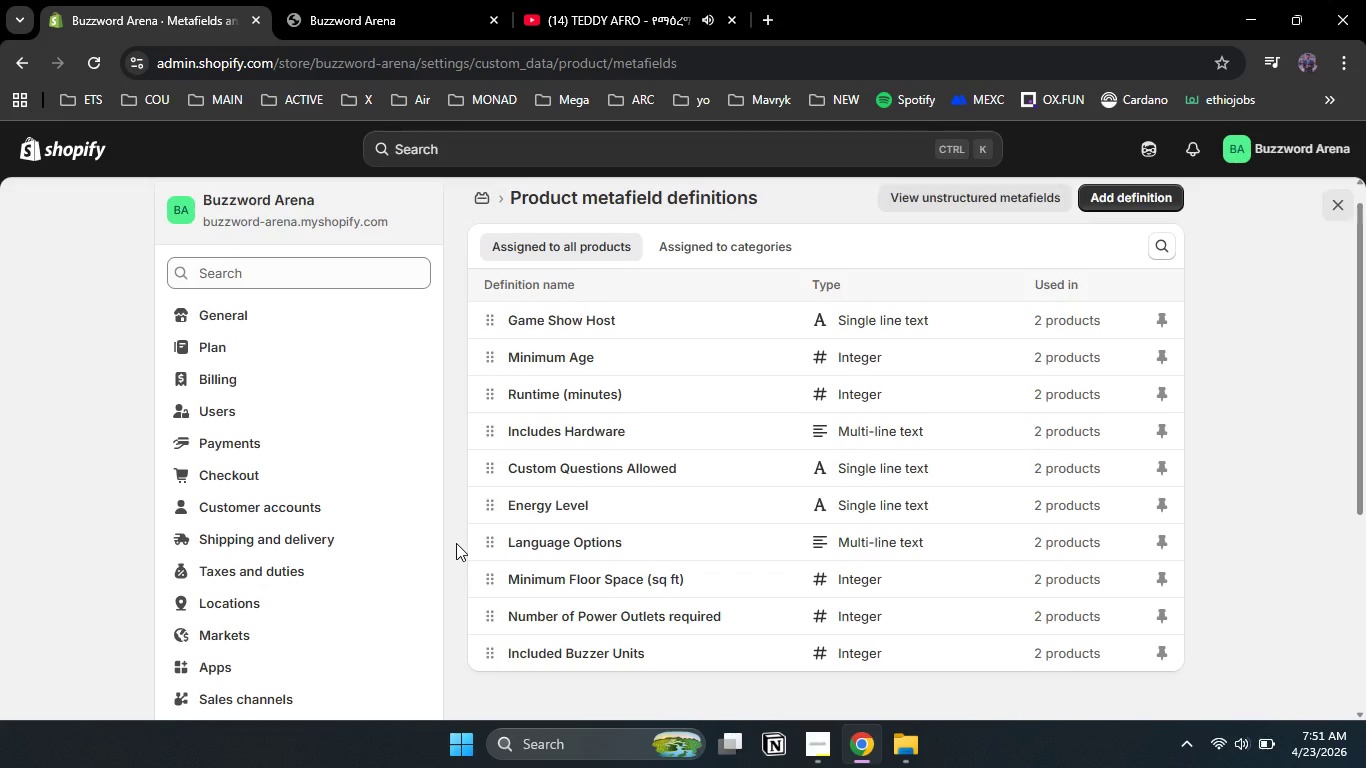 
wait(10.5)
 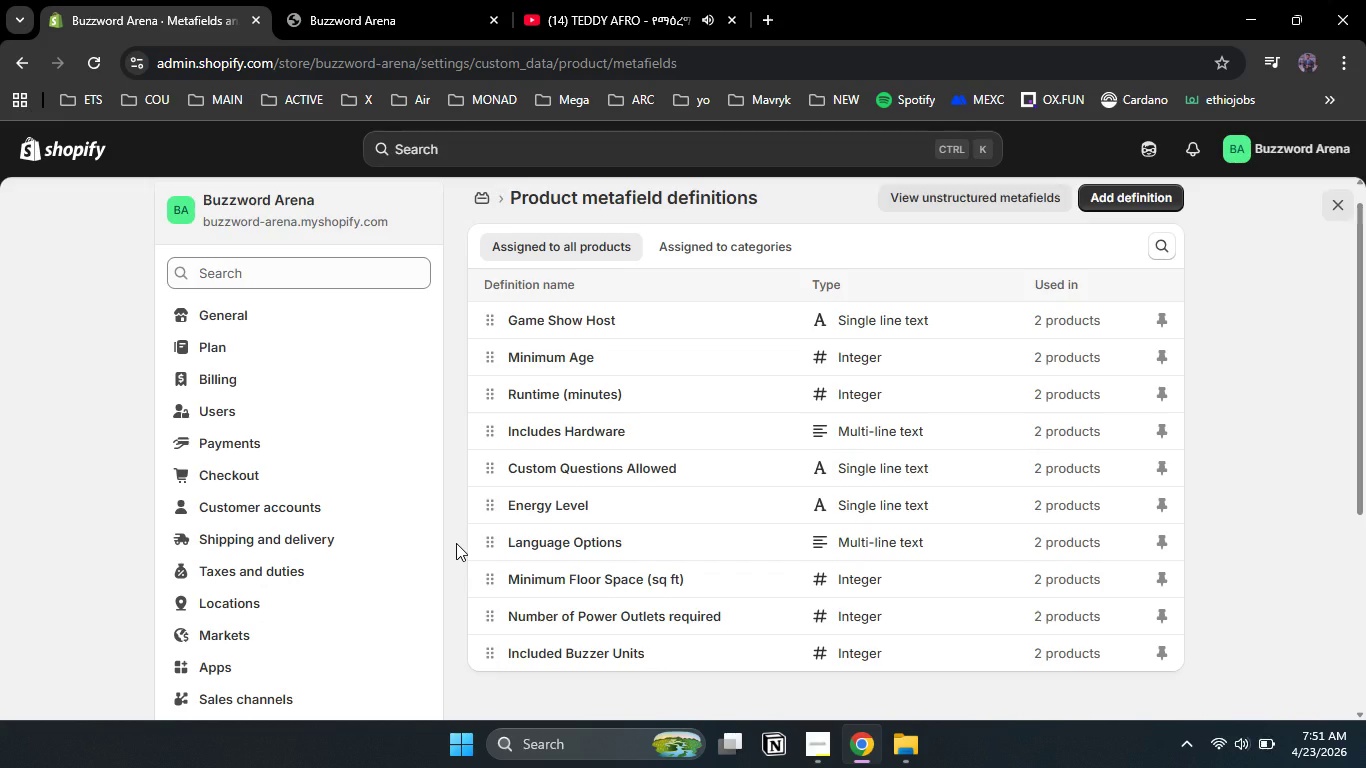 
scroll: coordinate [261, 592], scroll_direction: down, amount: 2.0
 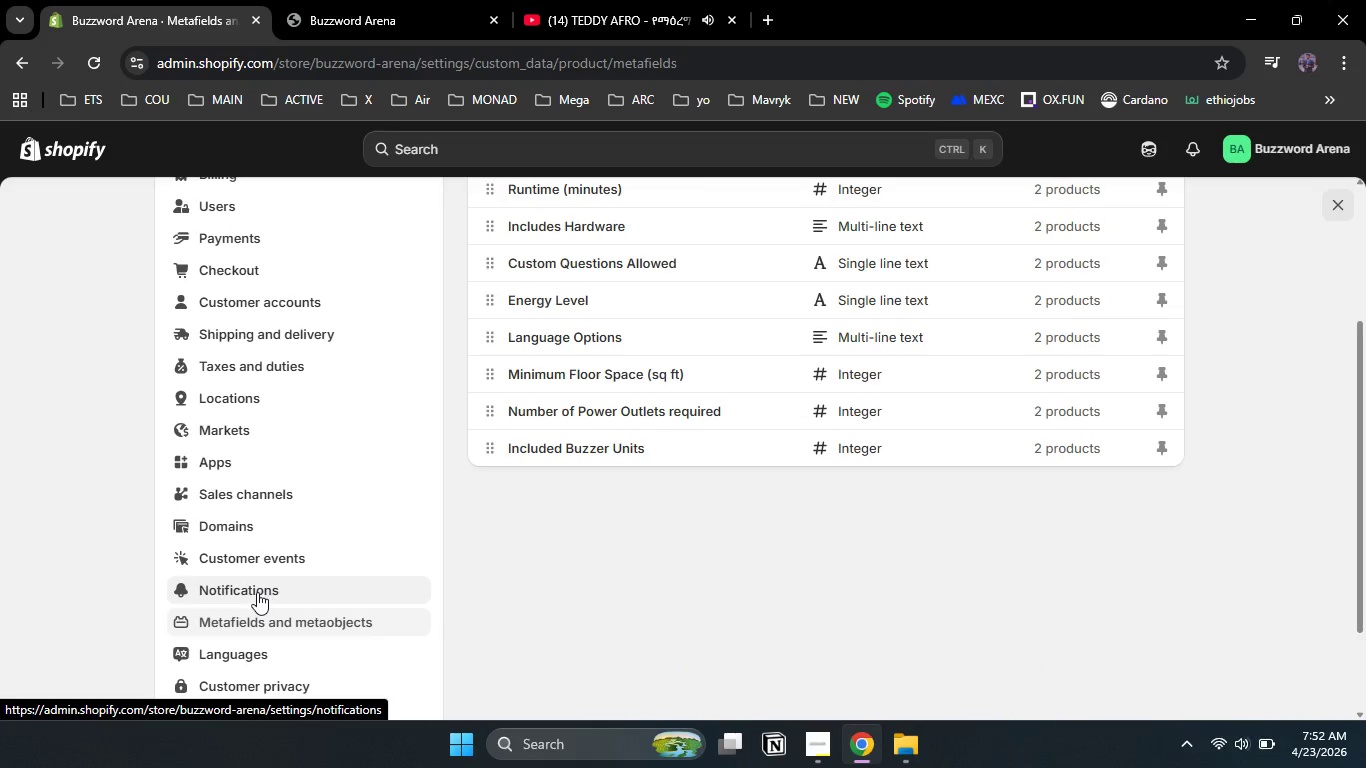 
left_click([245, 592])
 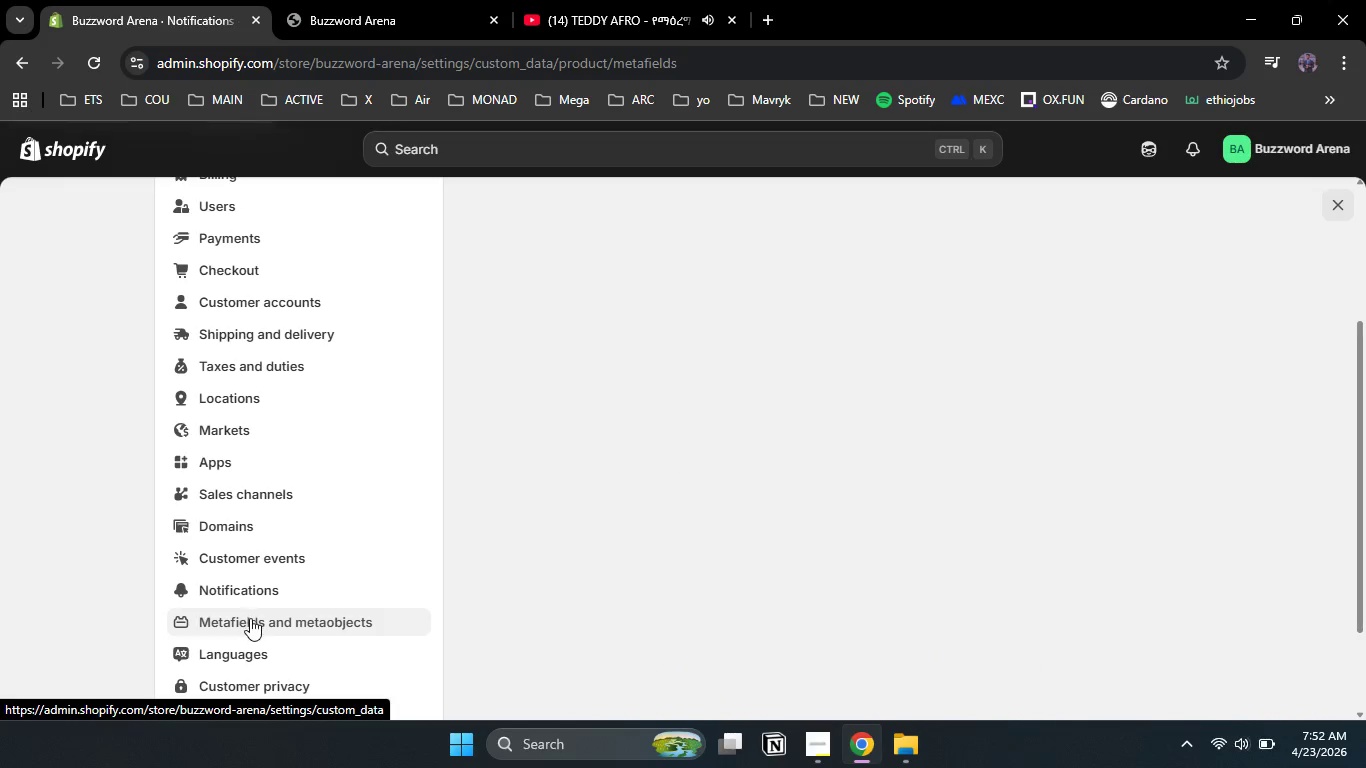 
left_click([250, 619])
 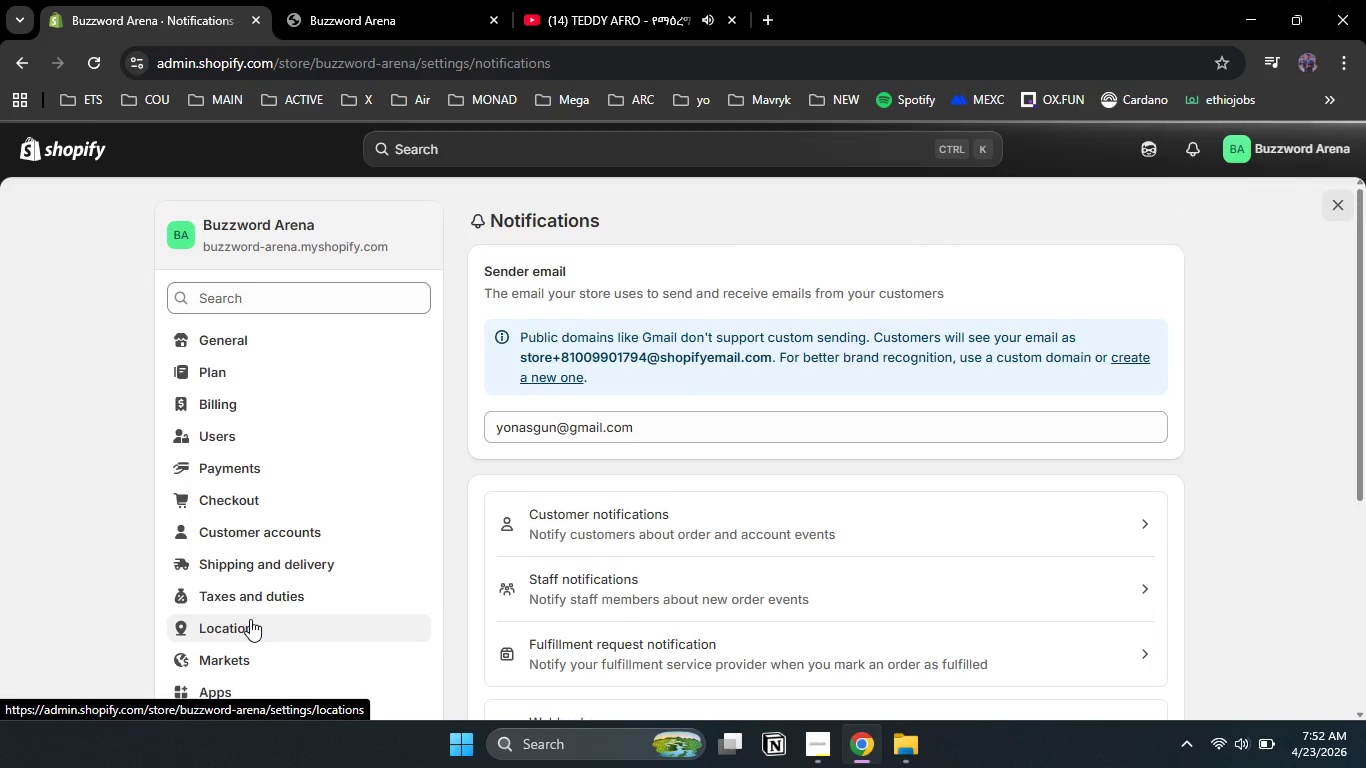 
scroll: coordinate [250, 619], scroll_direction: down, amount: 2.0
 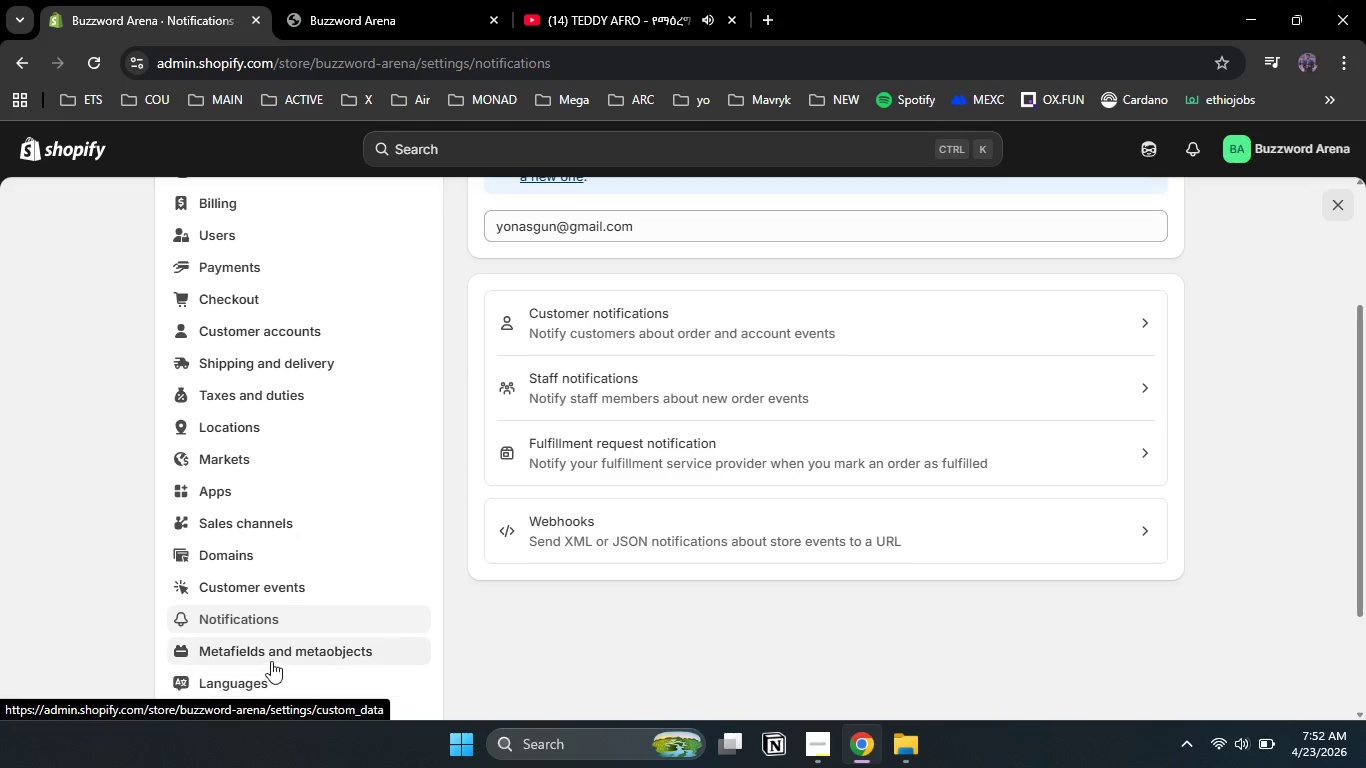 
left_click([271, 653])
 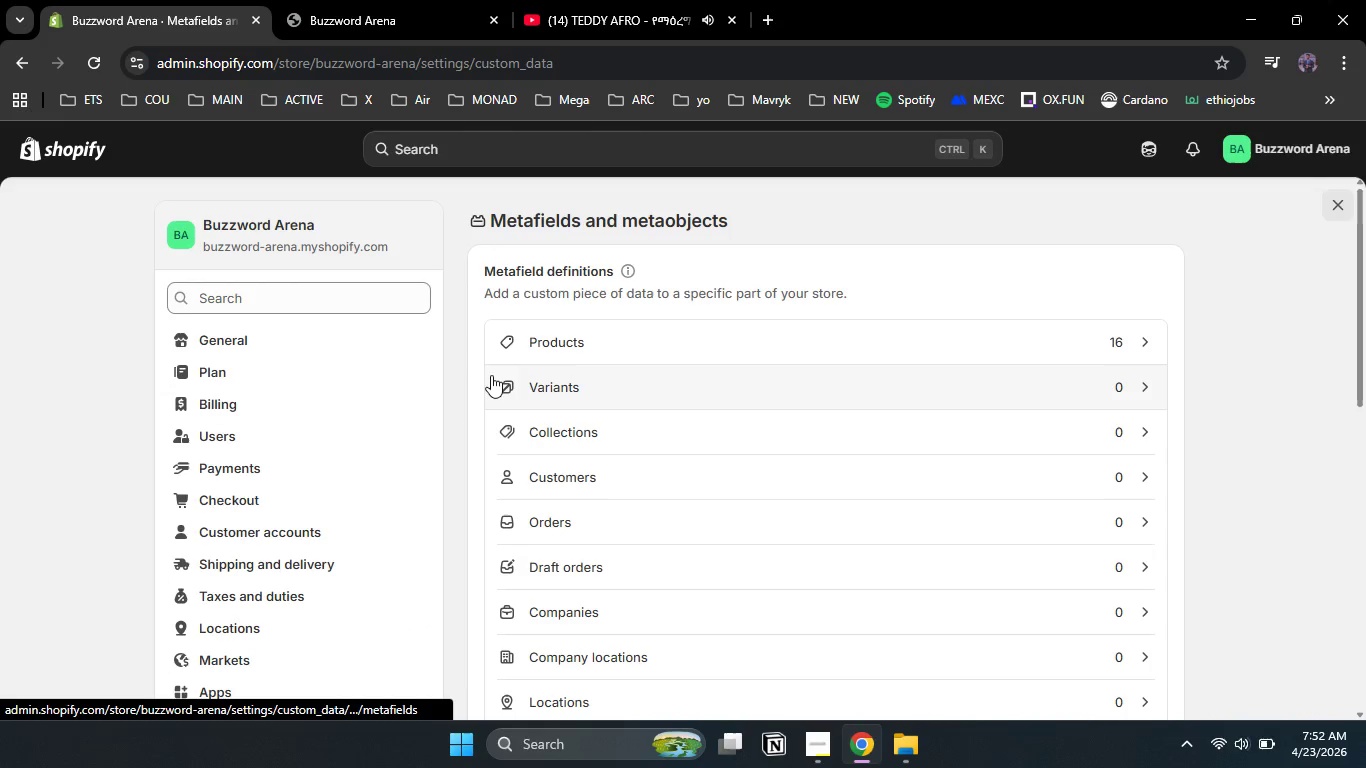 
left_click([547, 344])
 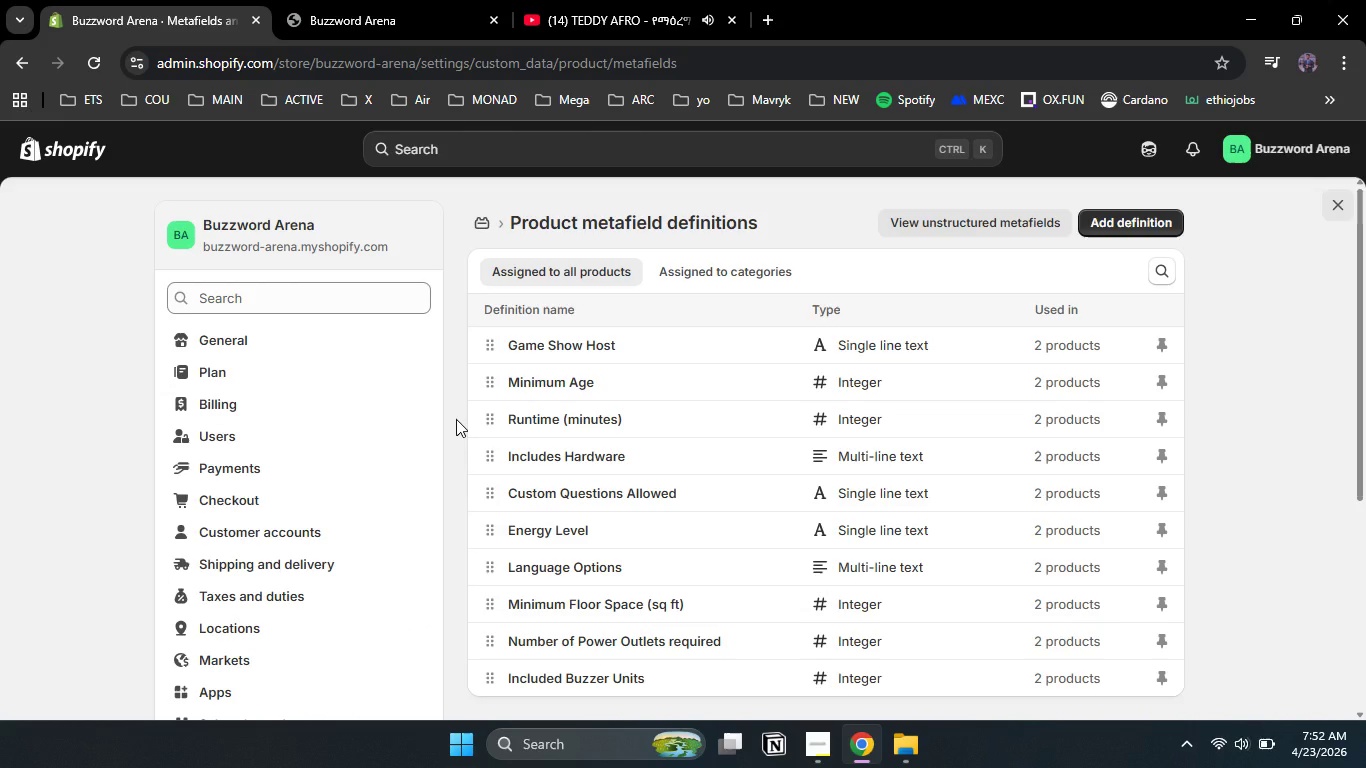 
wait(8.95)
 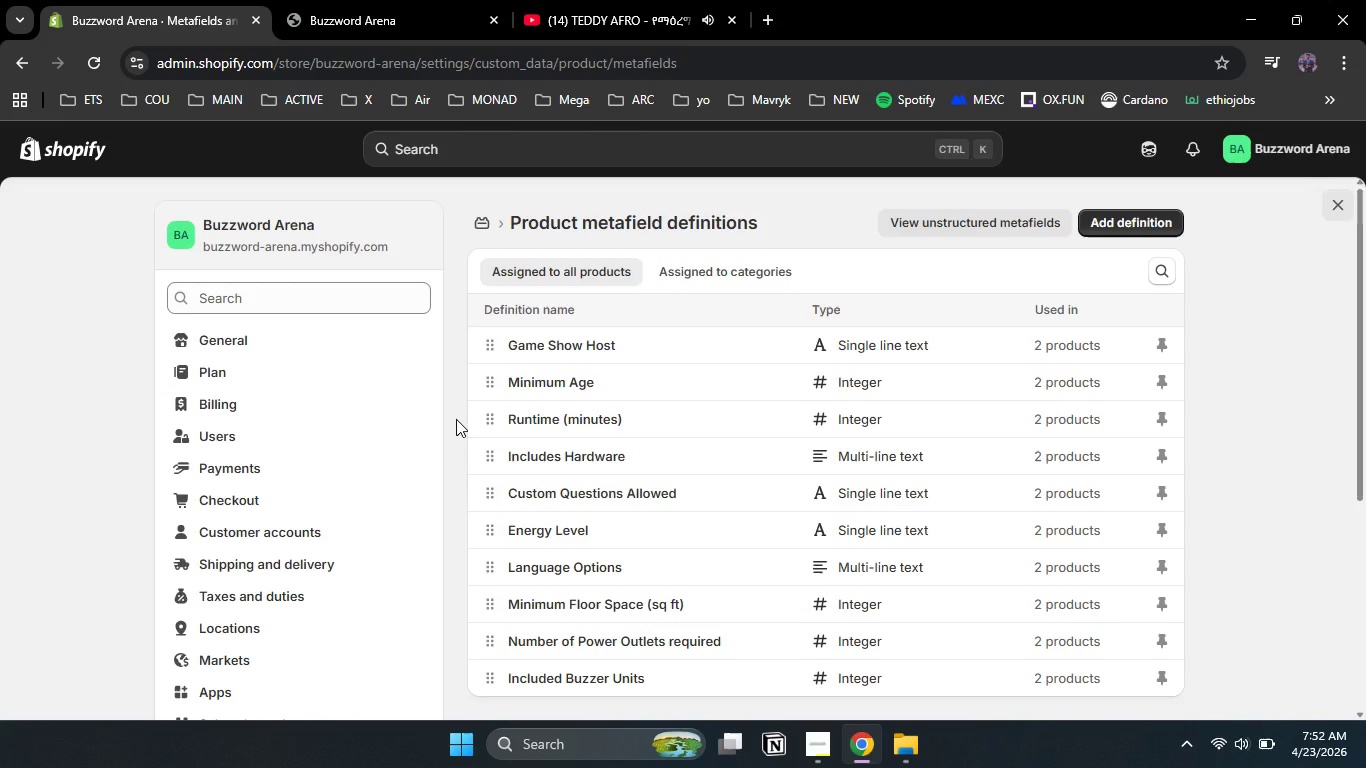 
left_click([1340, 196])
 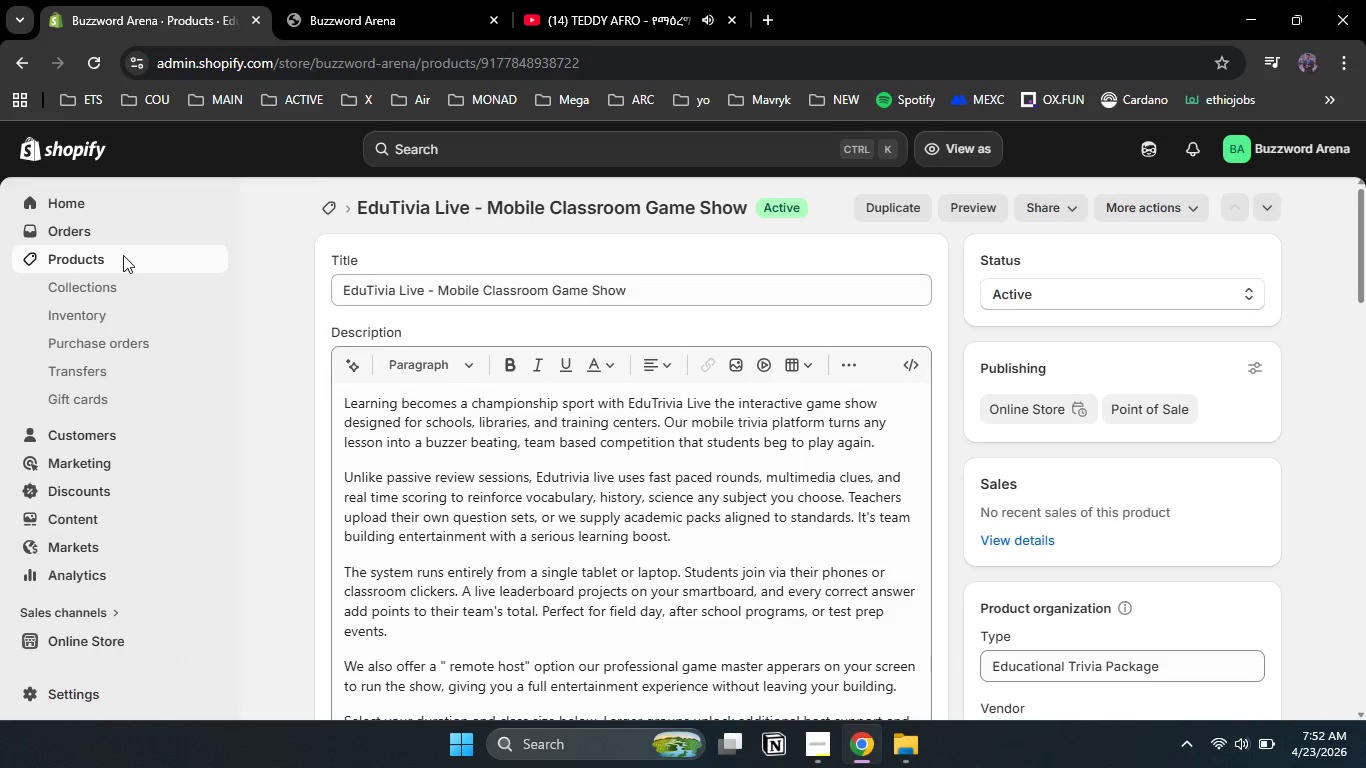 
wait(7.14)
 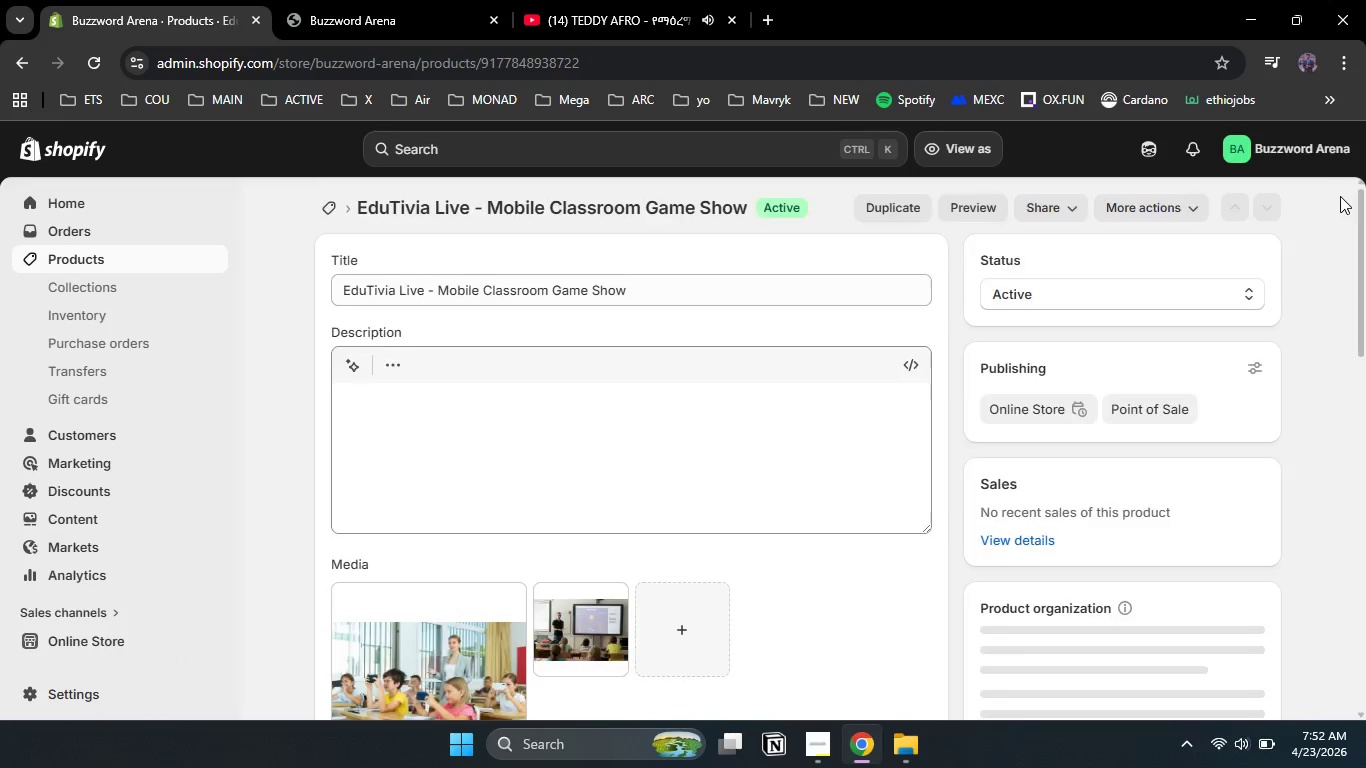 
left_click([100, 262])
 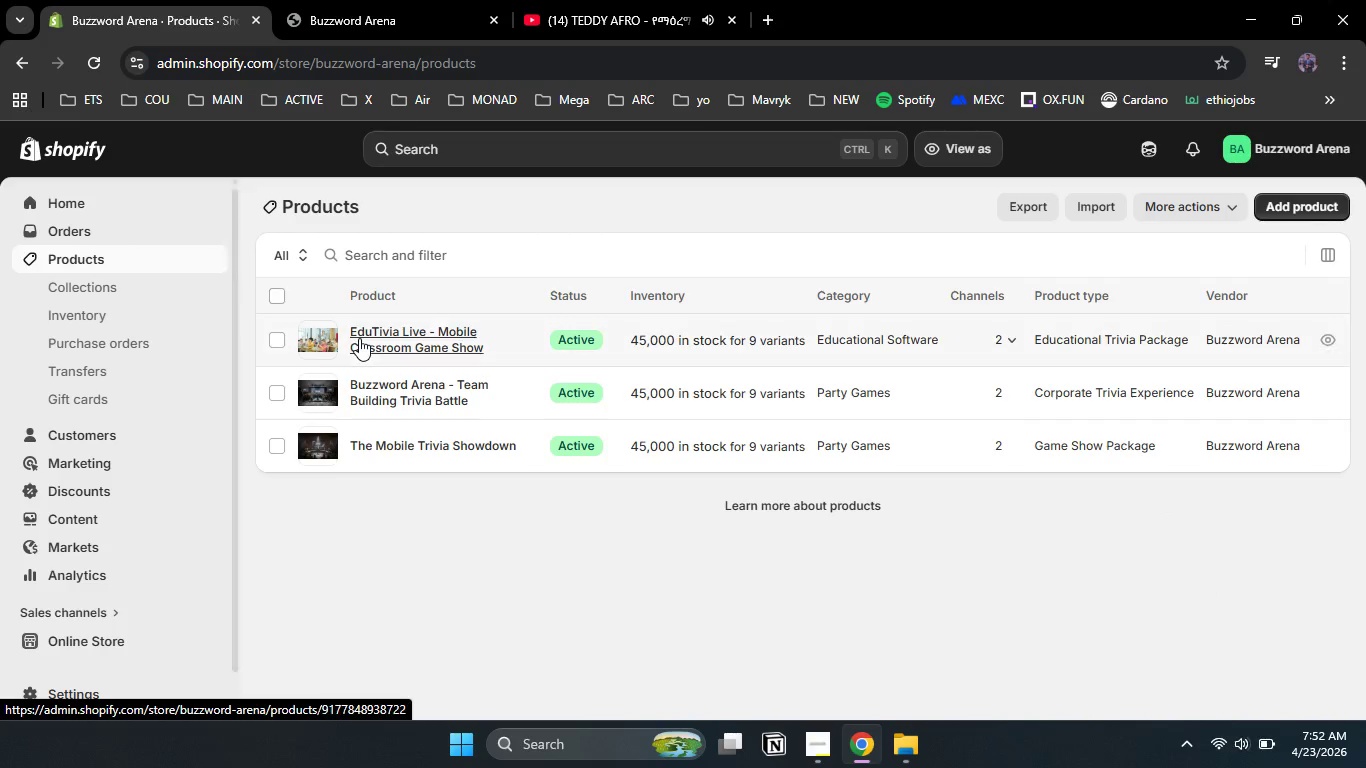 
left_click([408, 338])
 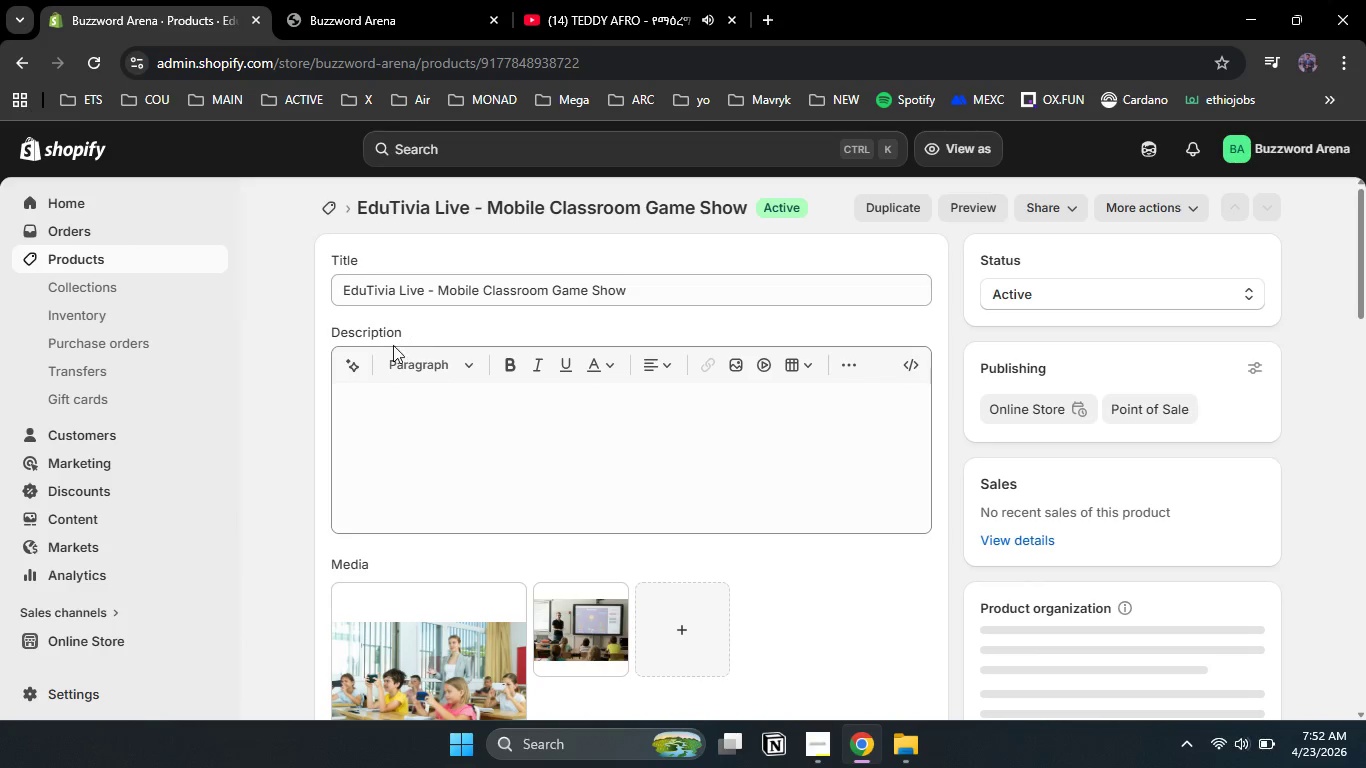 
left_click([279, 420])
 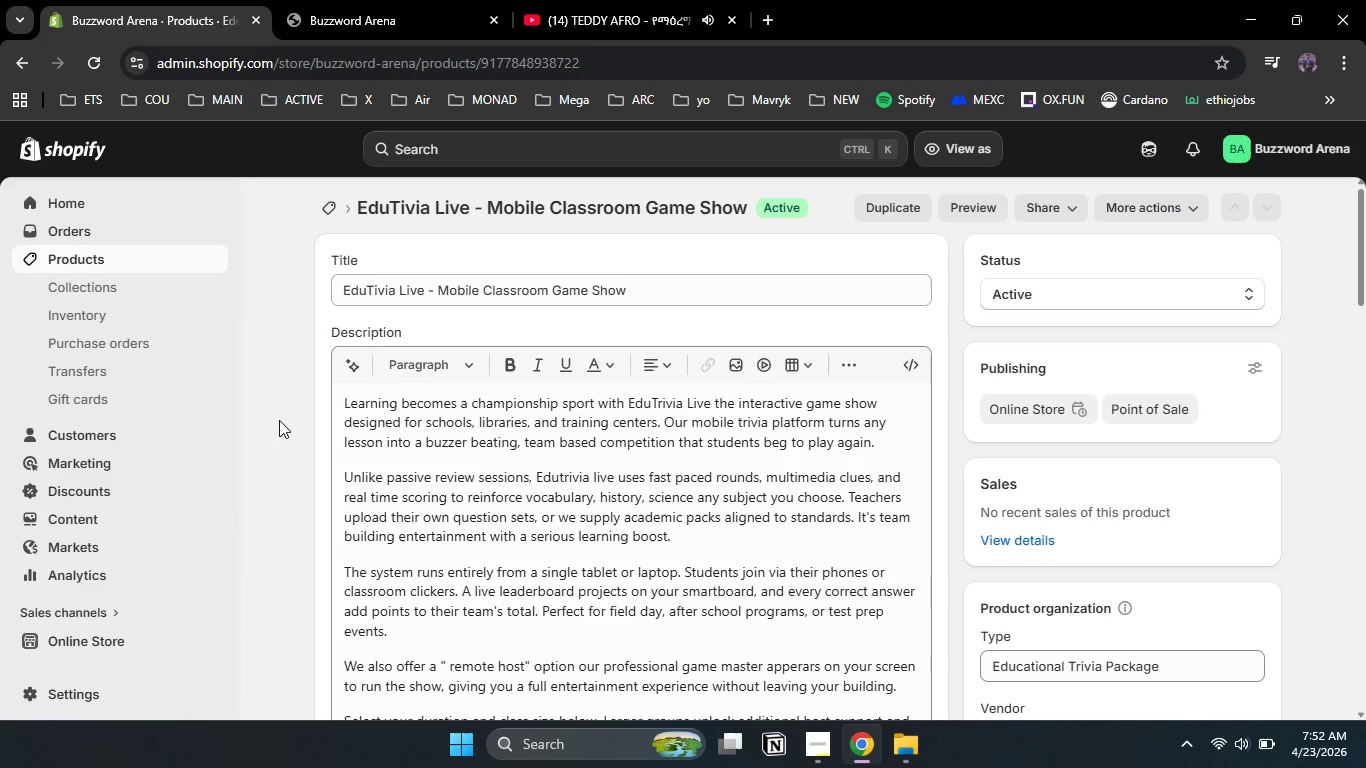 
scroll: coordinate [279, 420], scroll_direction: down, amount: 2.0
 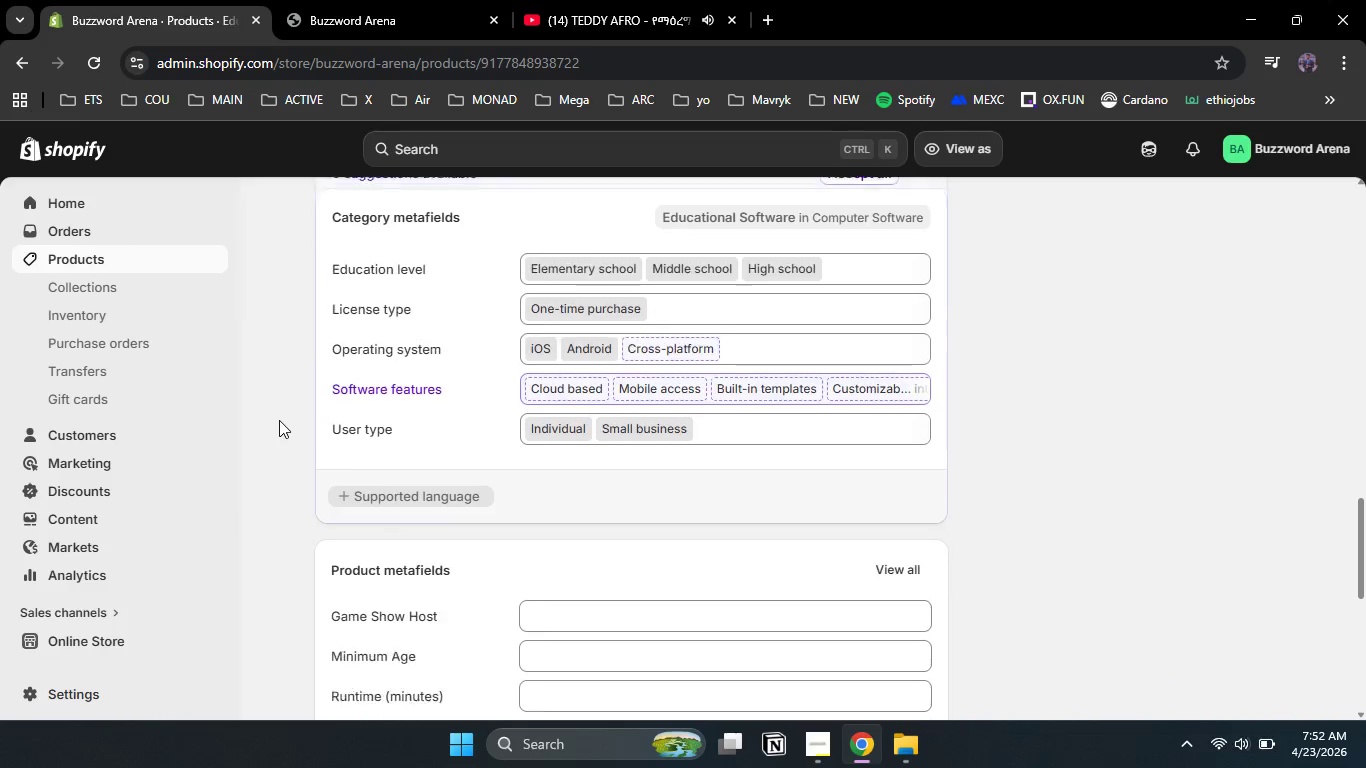 
left_click([604, 312])
 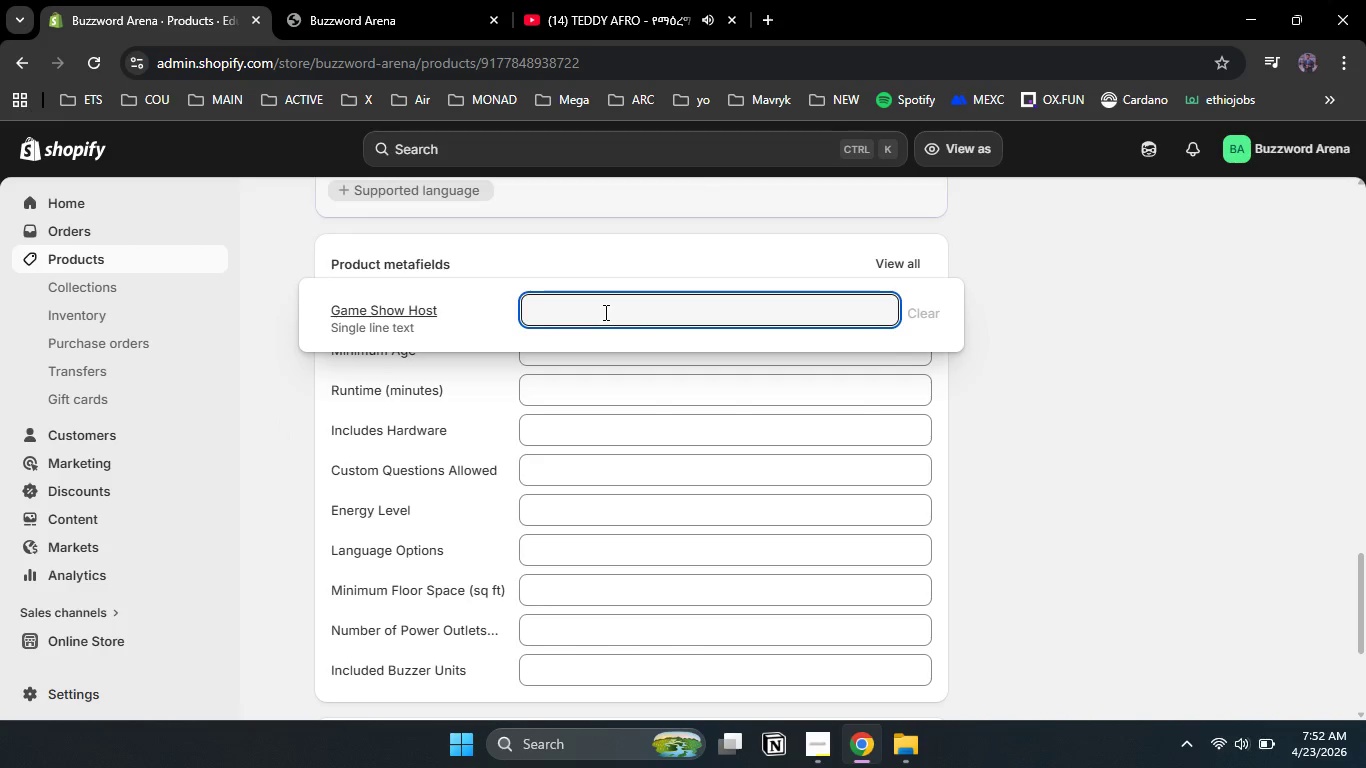 
type(Remote Host [VolumeDown][VolumeDown][VolumeDown][VolumeDown][VolumeDown]())
 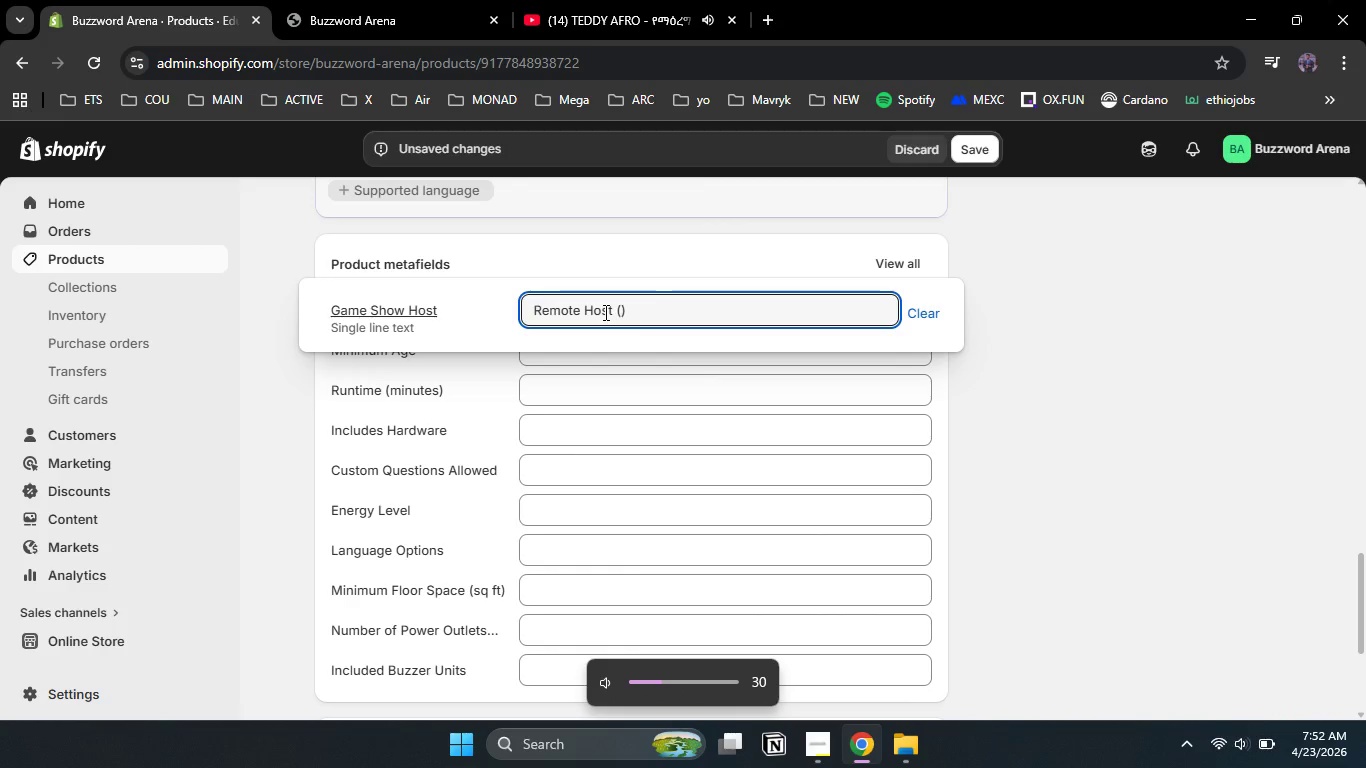 
key(ArrowLeft)
 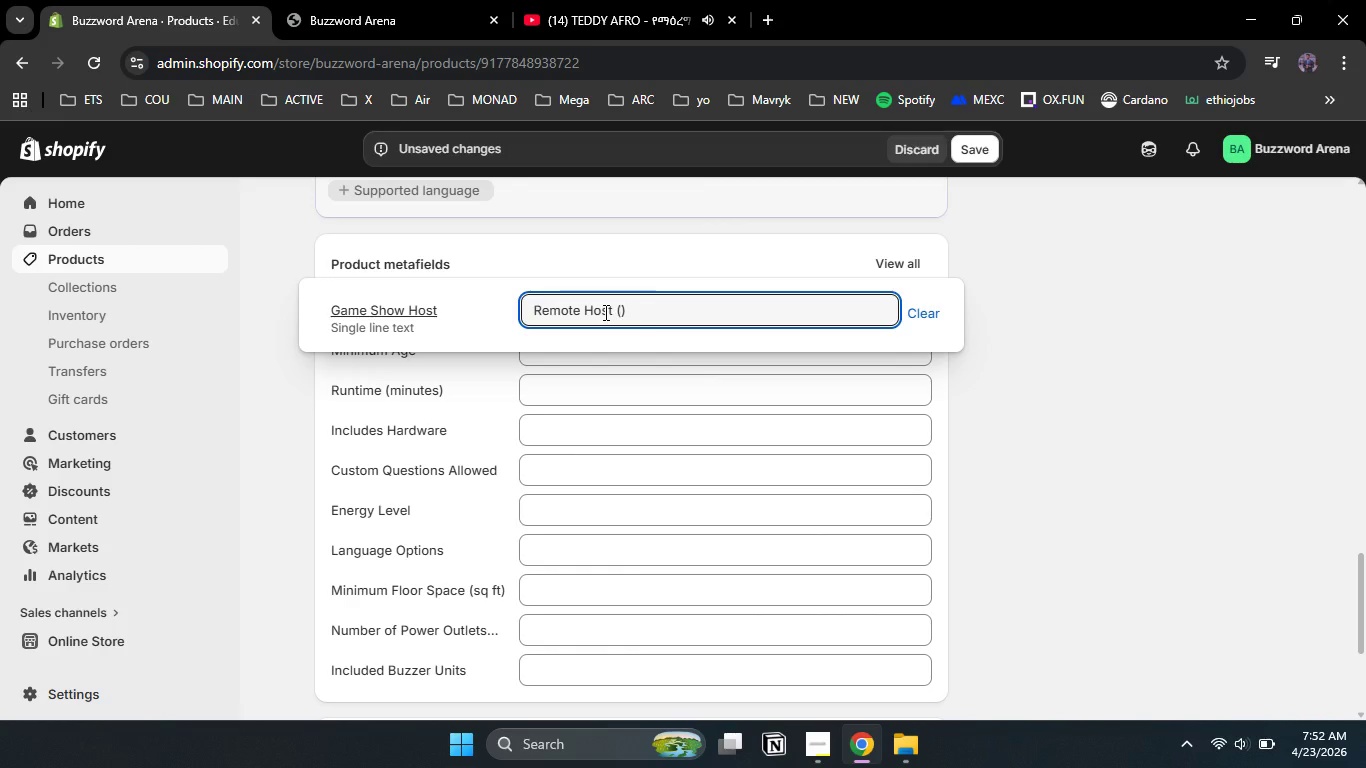 
hold_key(key=ShiftLeft, duration=0.36)
 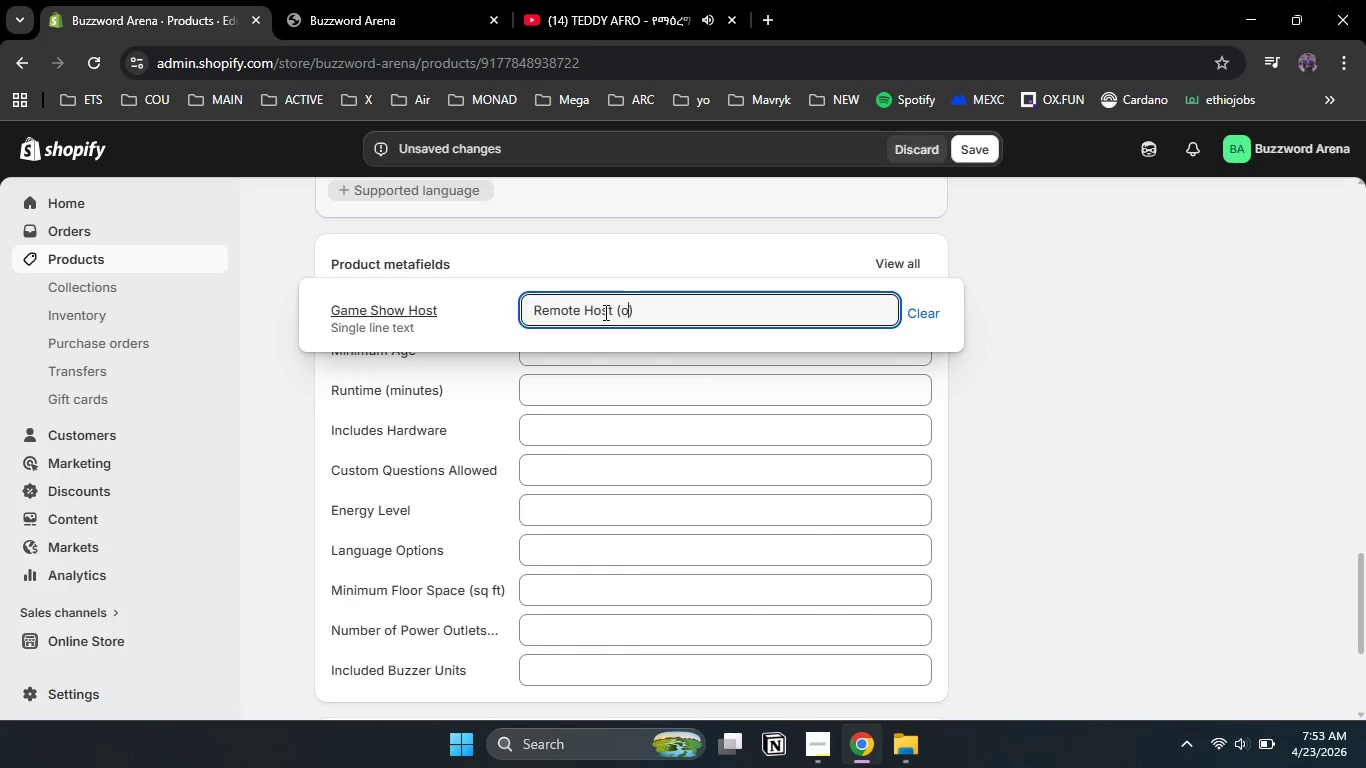 
type(optinal)
 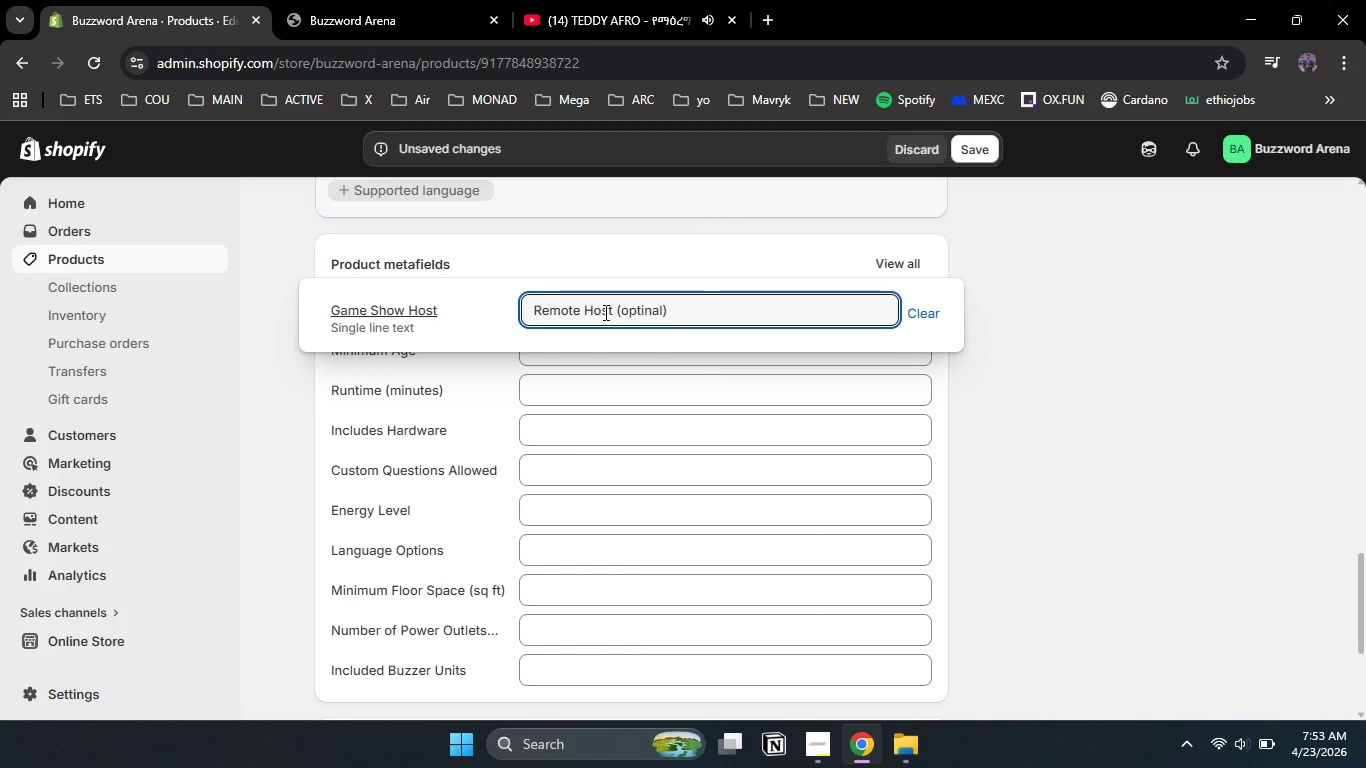 
key(ArrowRight)
 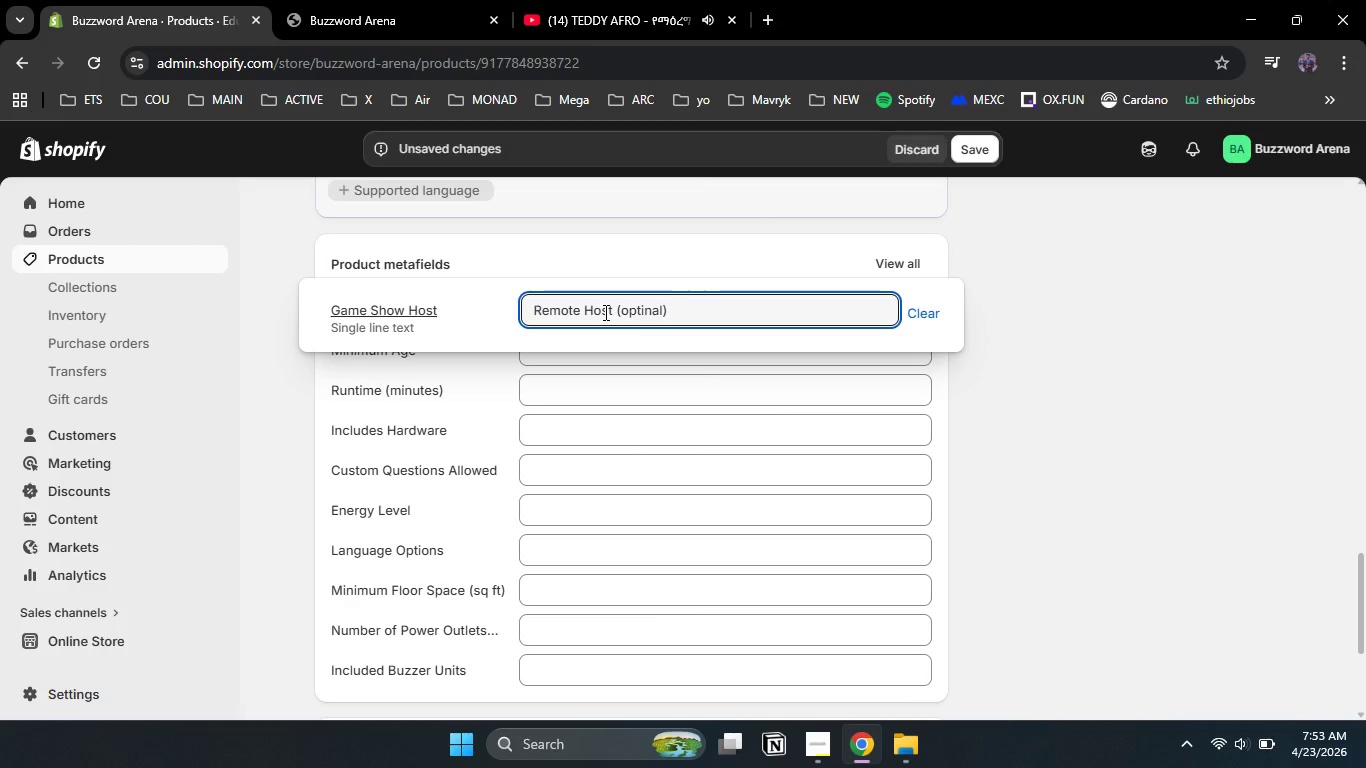 
type( or Teacher lead)
 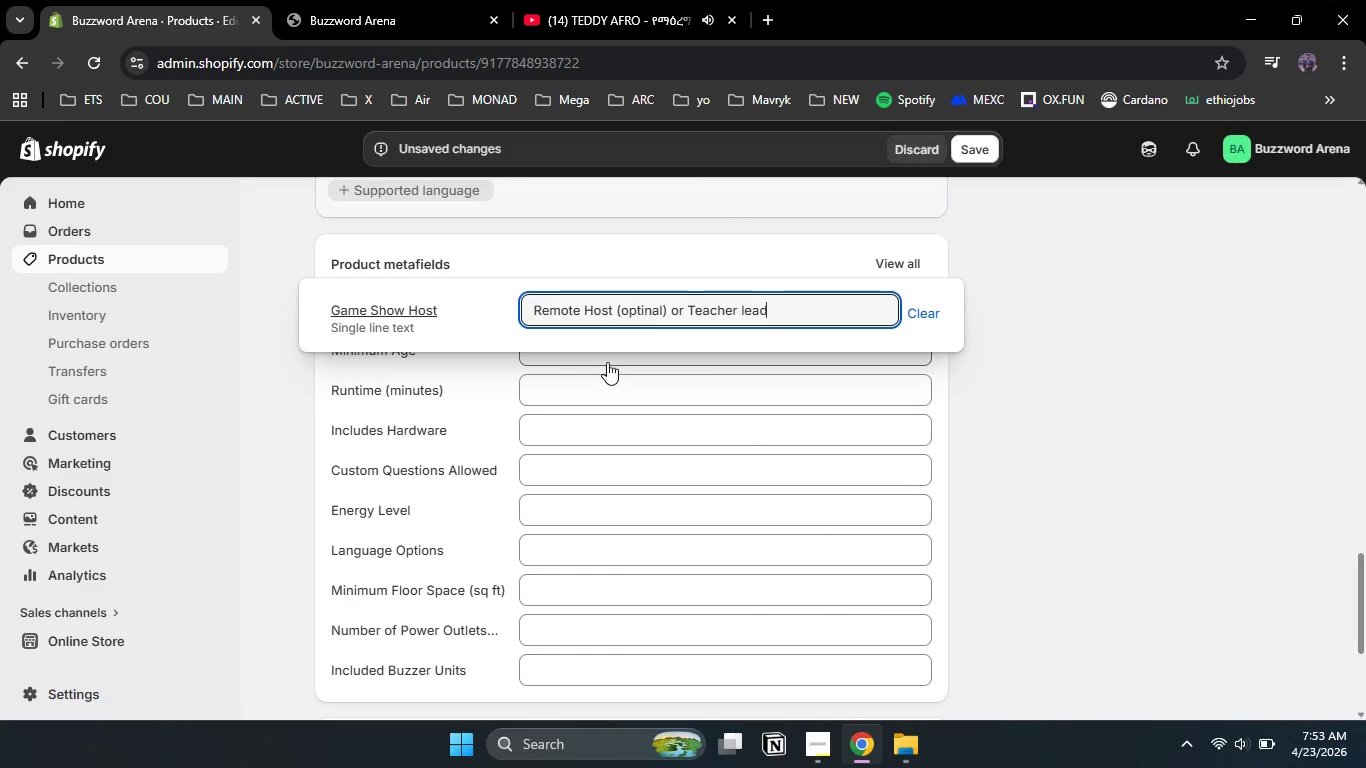 
left_click([606, 359])
 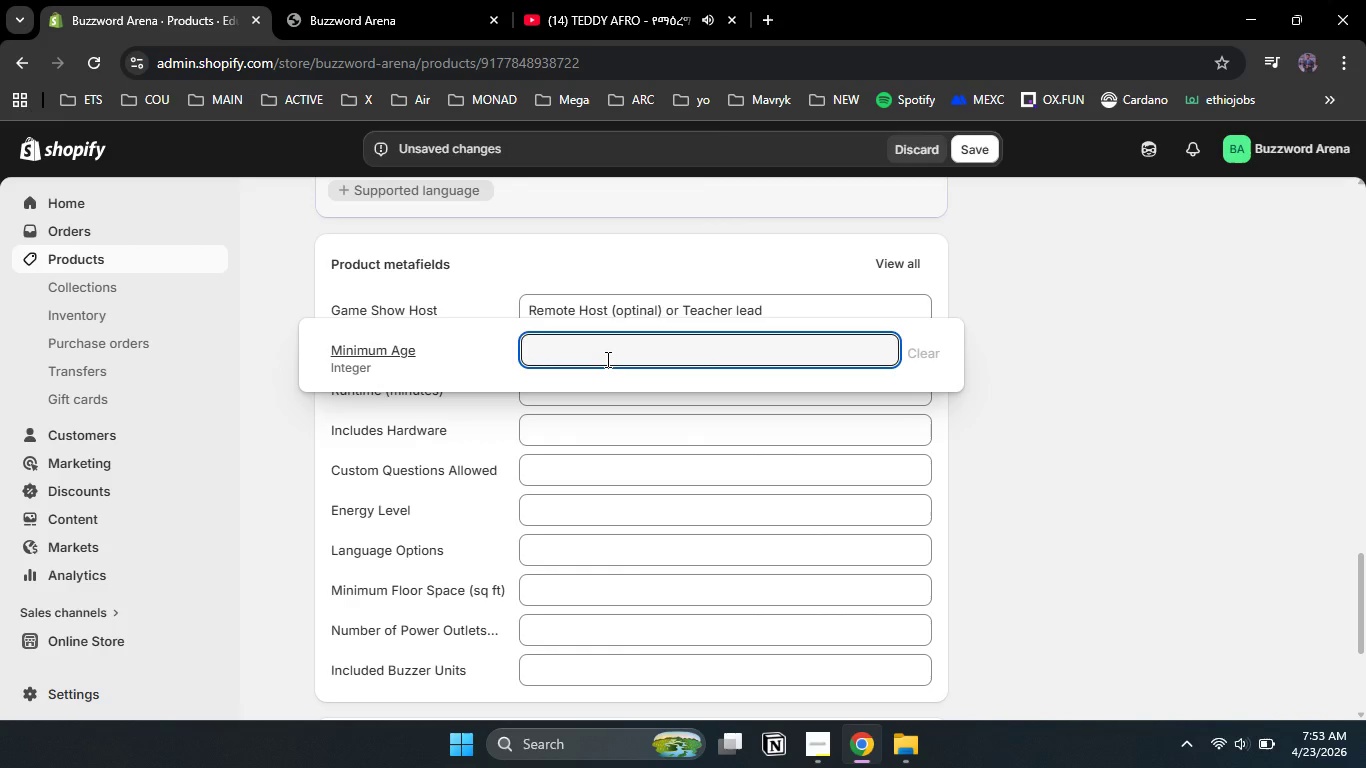 
key(Numpad6)
 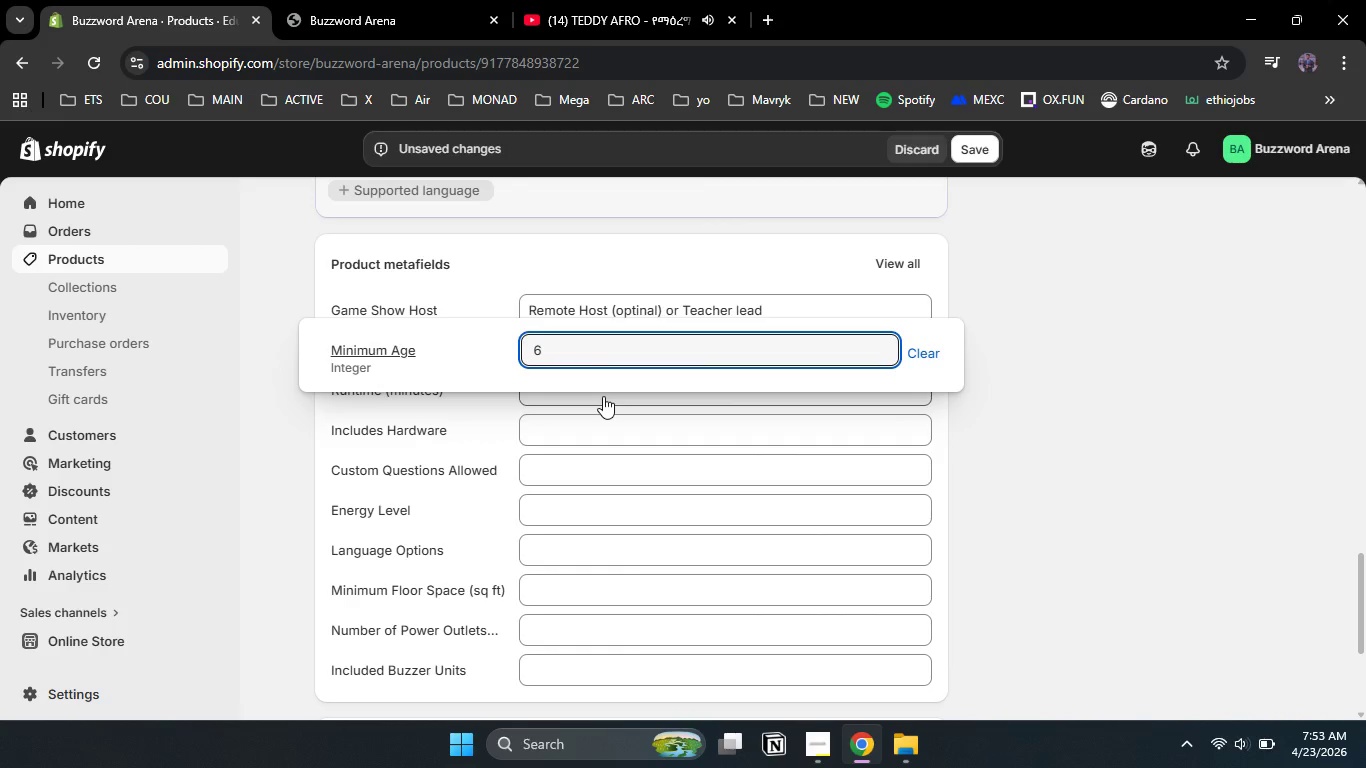 
left_click([603, 398])
 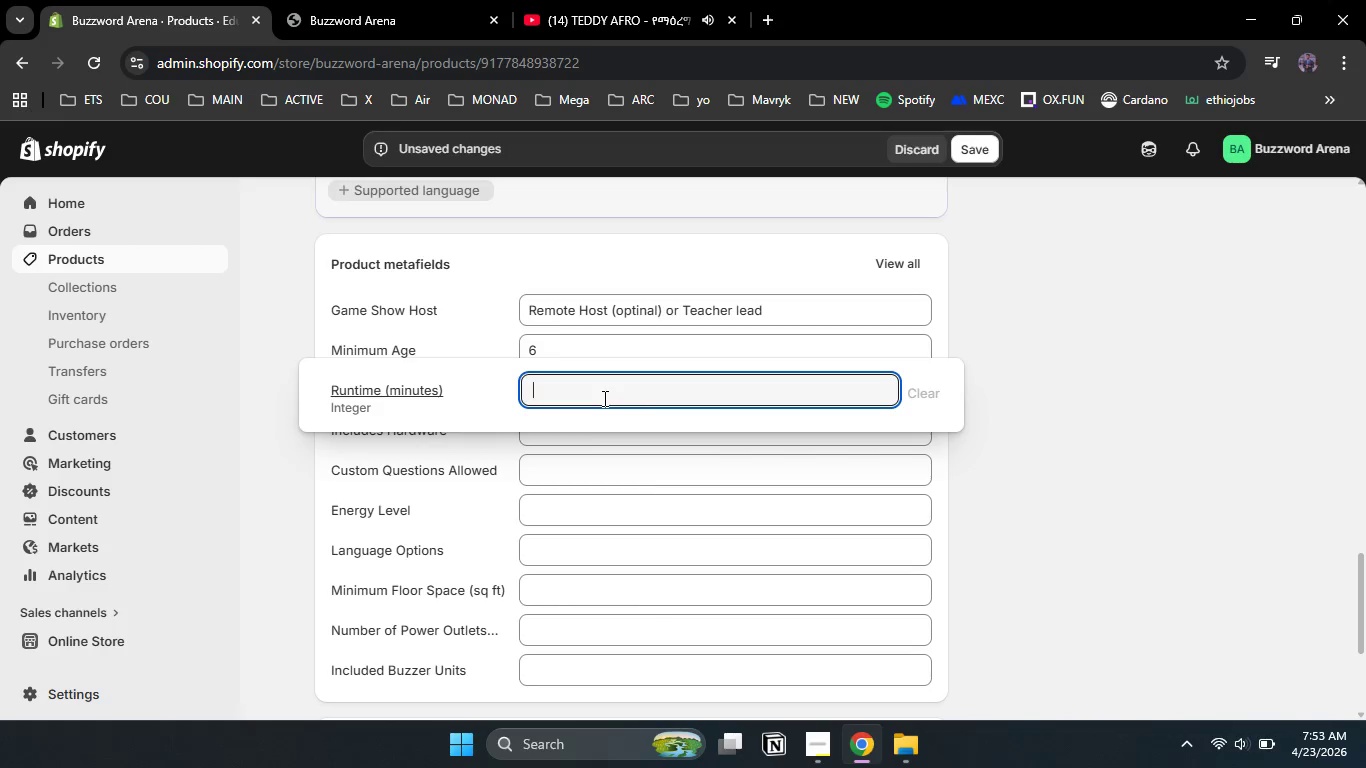 
key(Numpad6)
 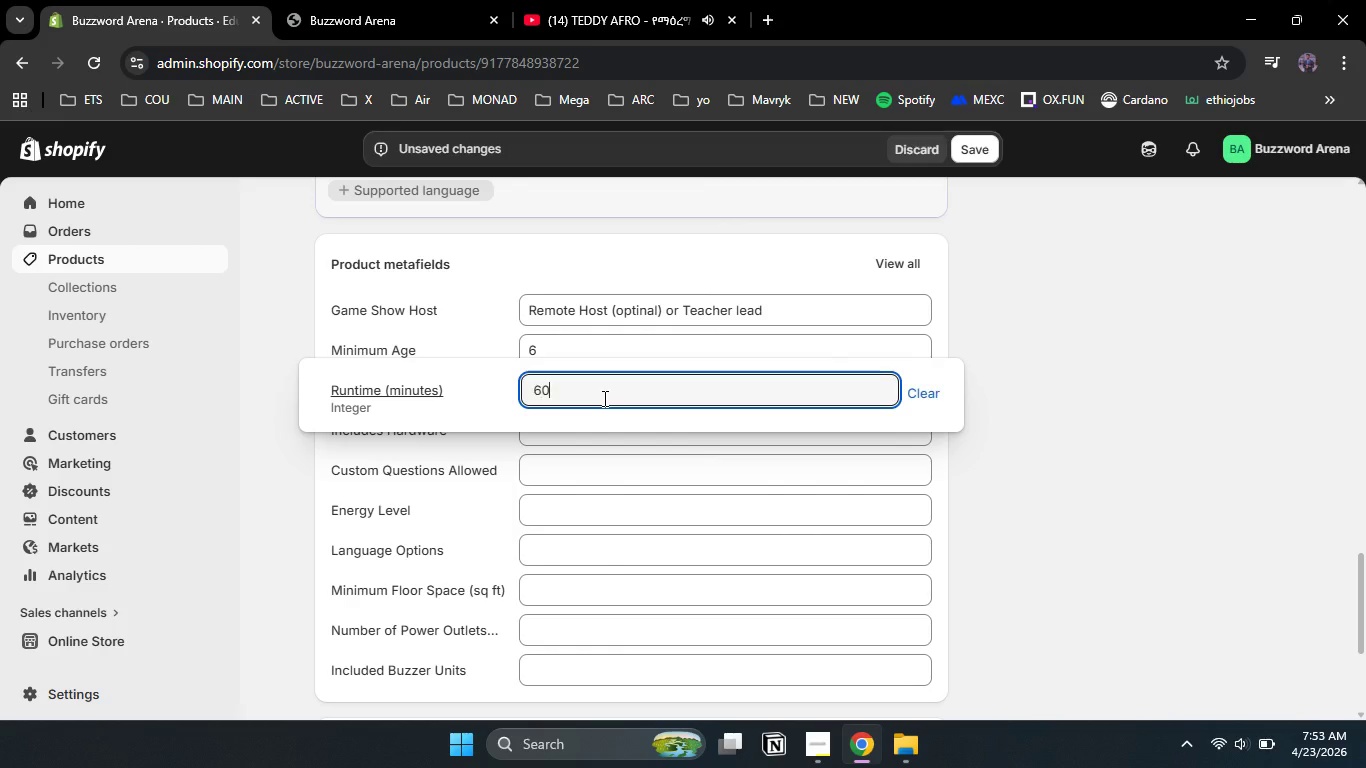 
key(Numpad0)
 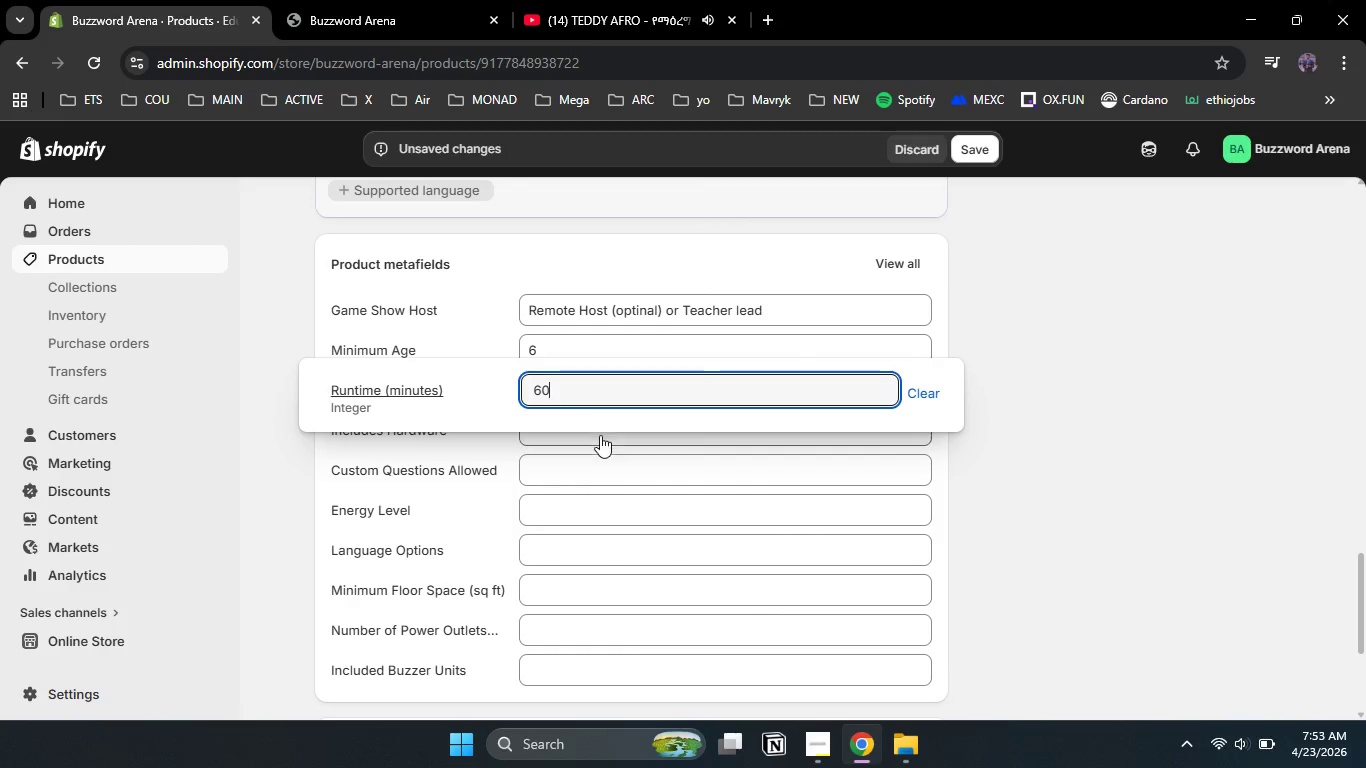 
left_click([600, 437])
 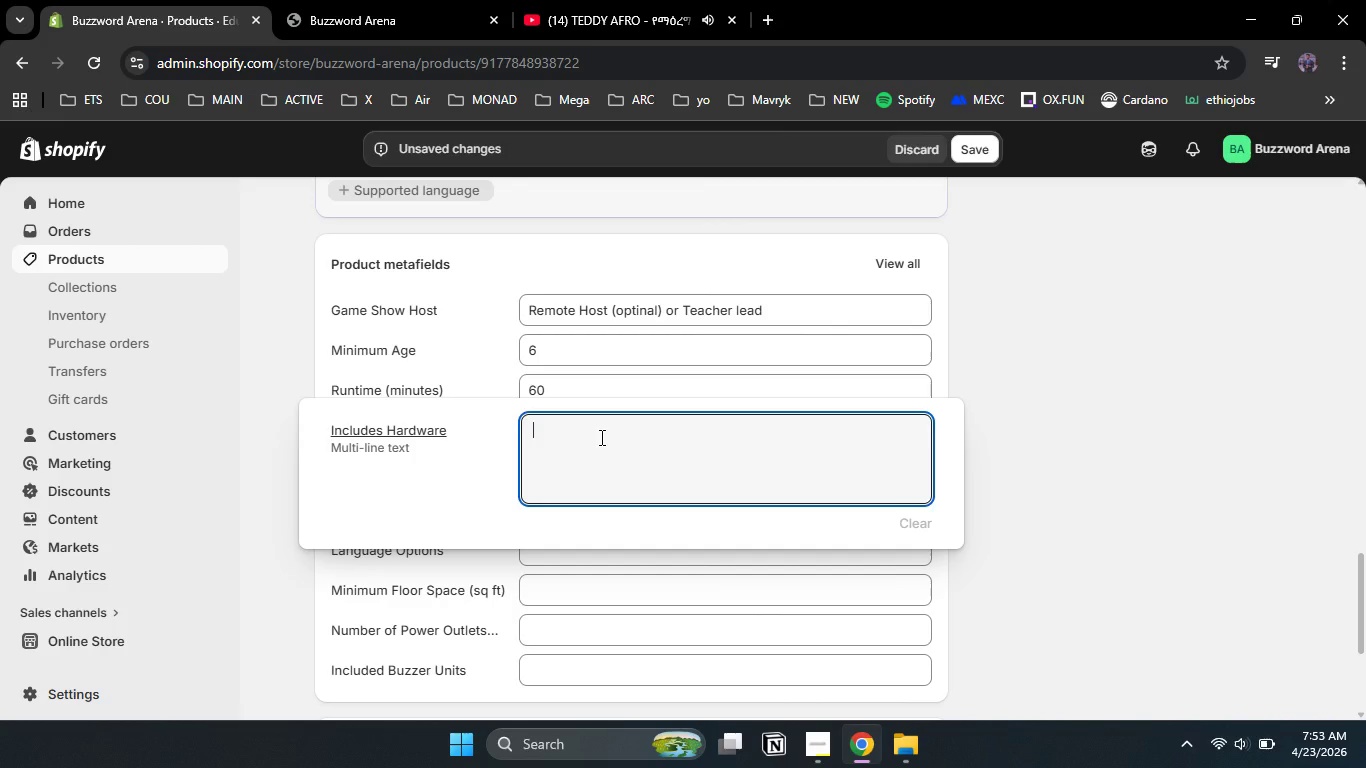 
type(Teacher tablet app)
 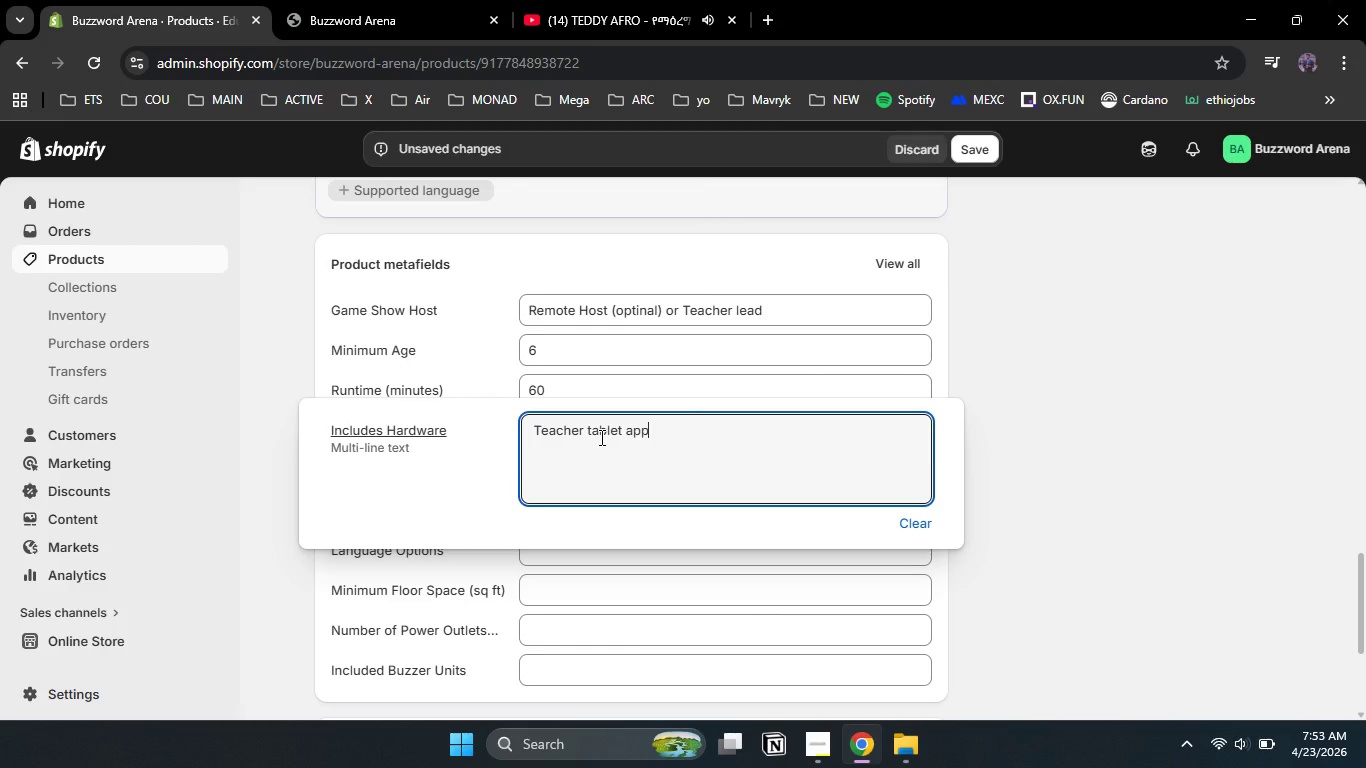 
key(Enter)
 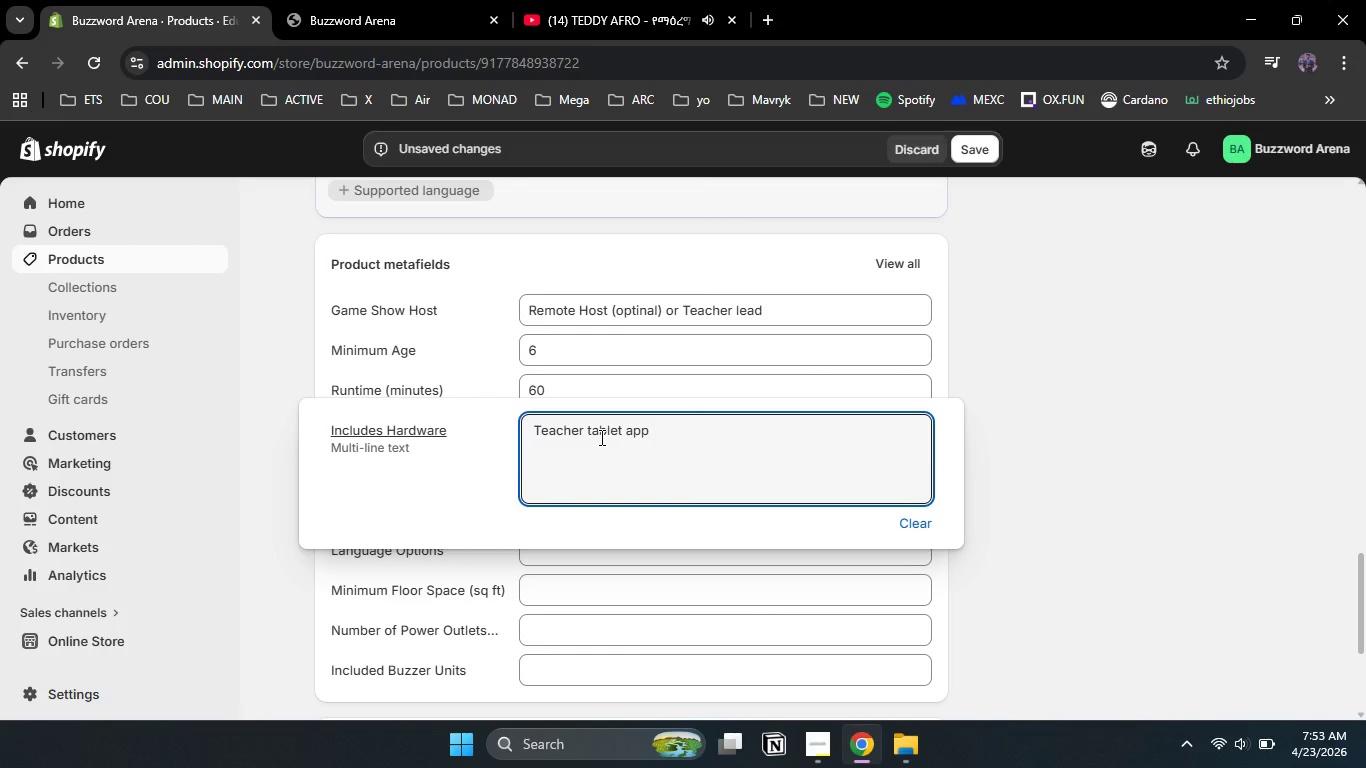 
type(Student join link)
 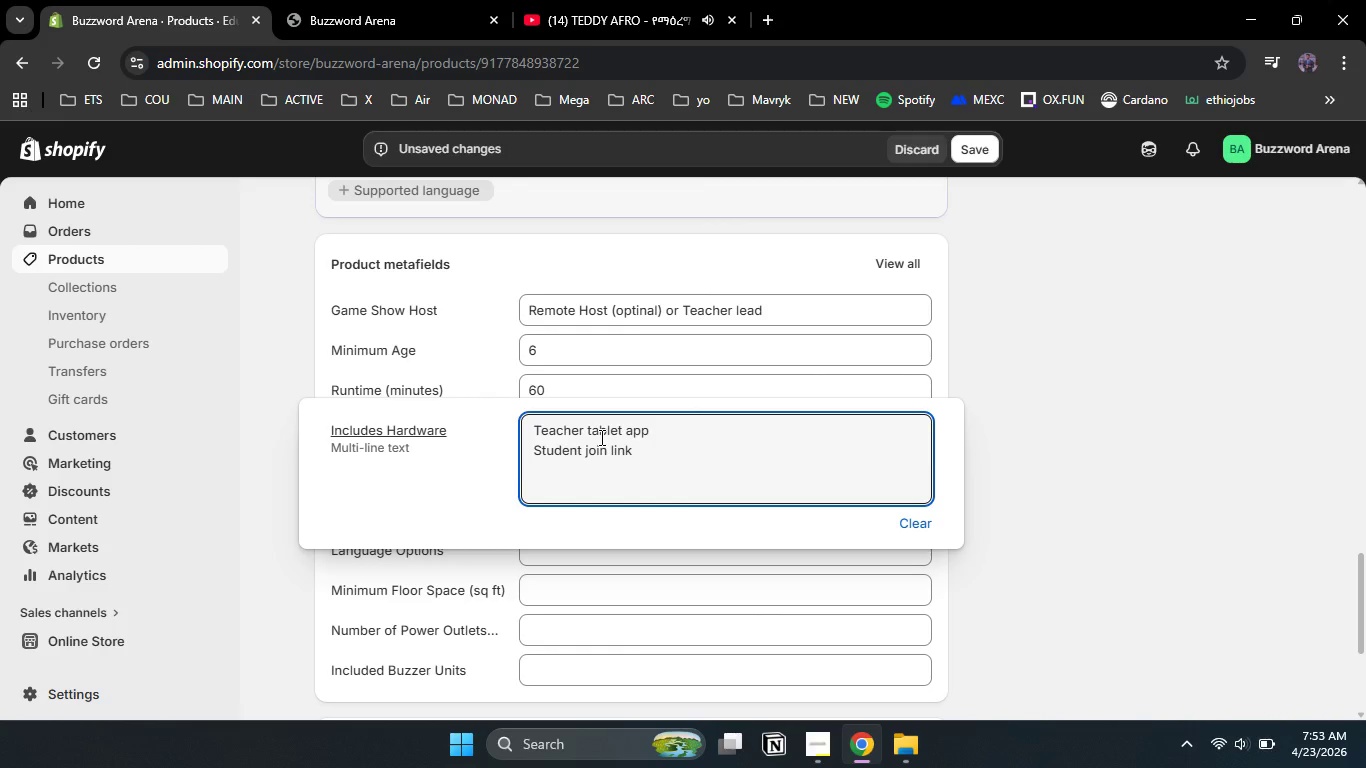 
key(Enter)
 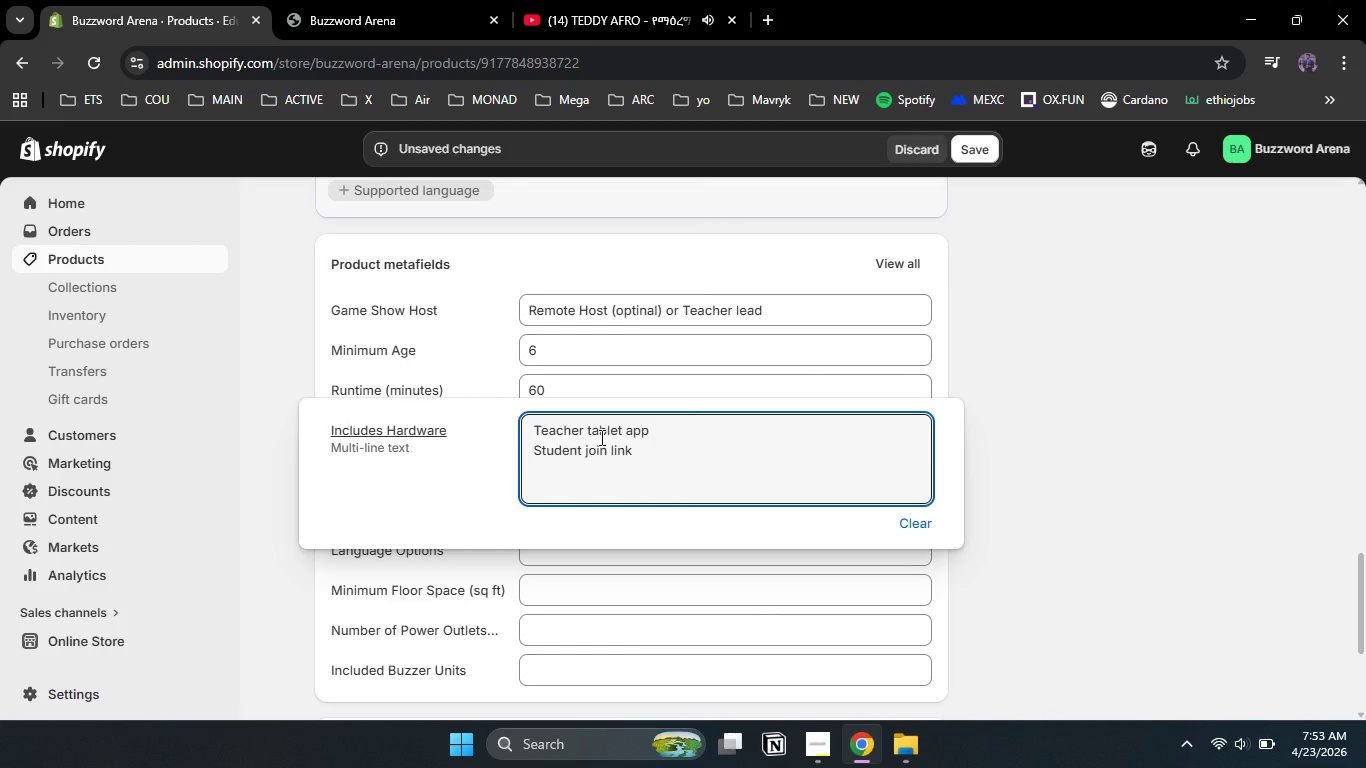 
type(Smartboard leadboard)
 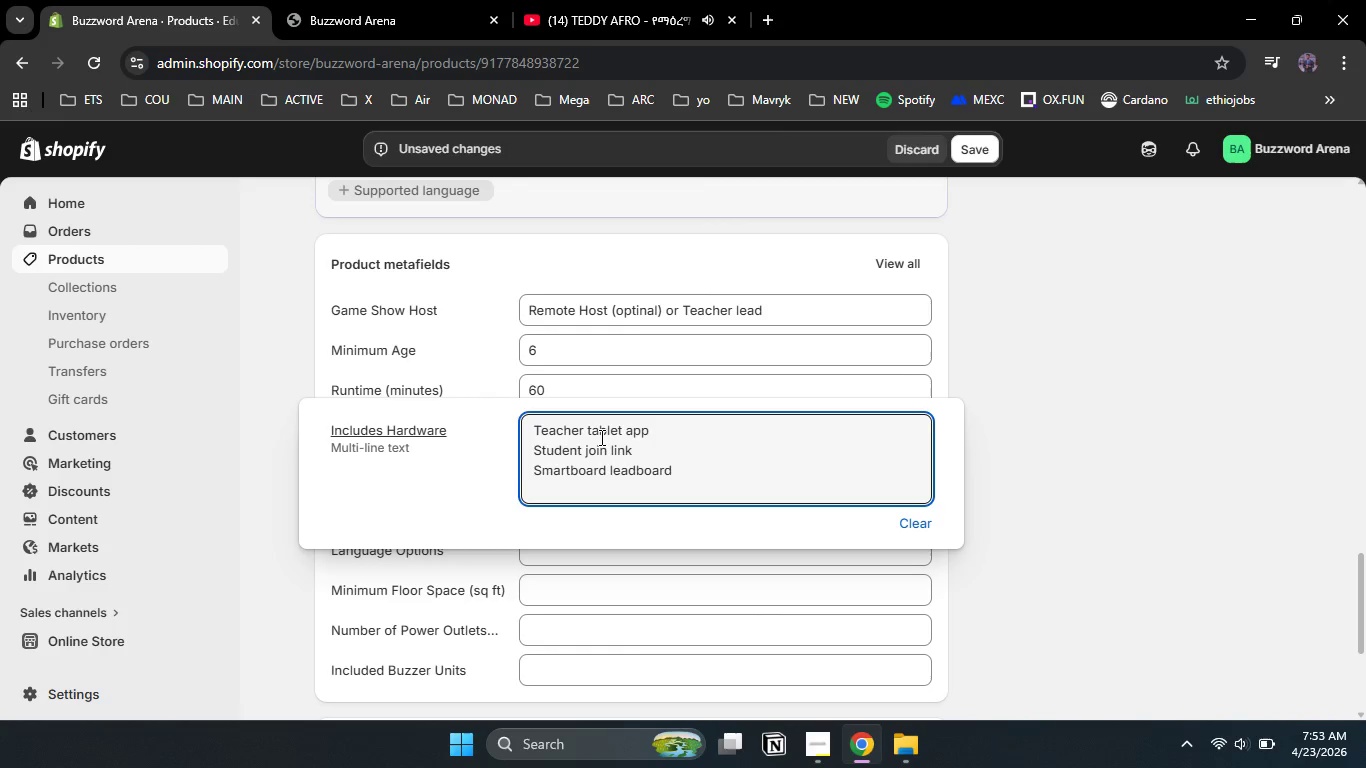 
key(Enter)
 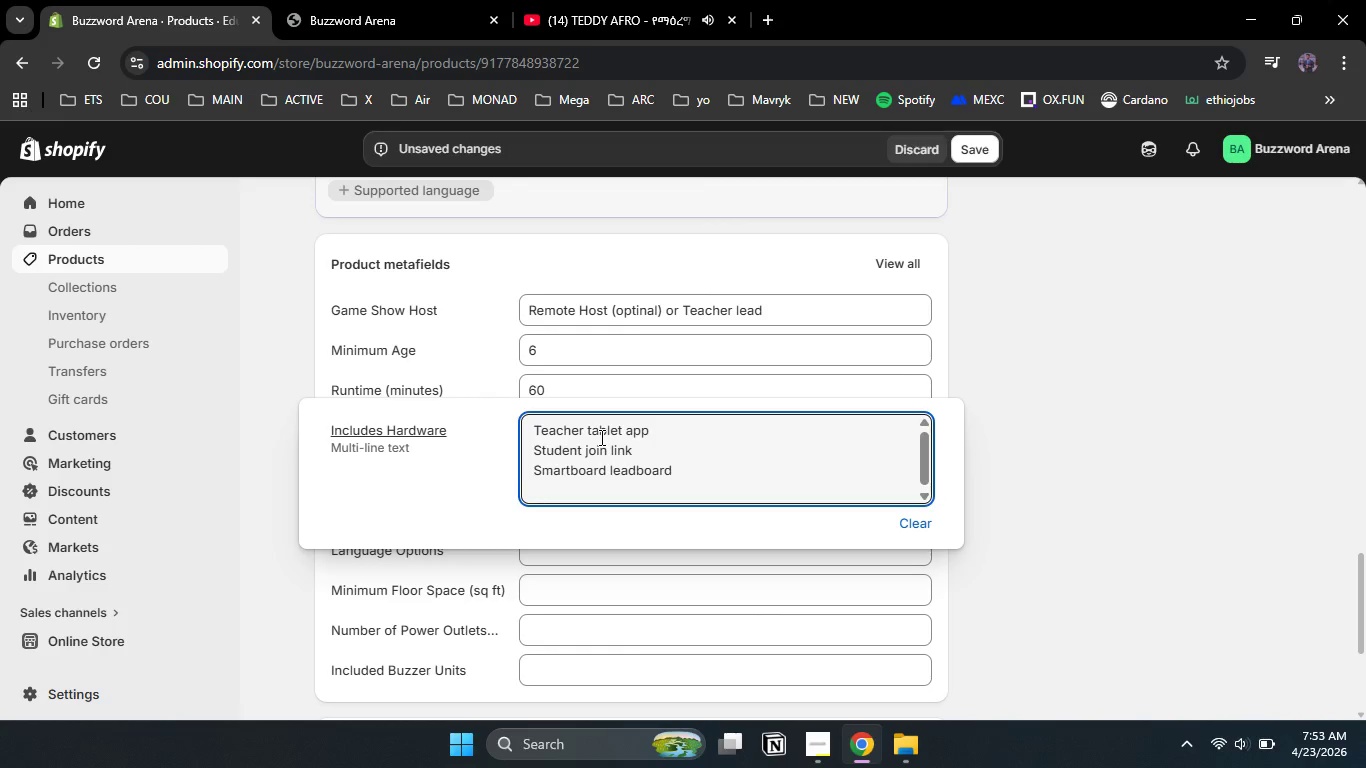 
type(Printable certificates)
 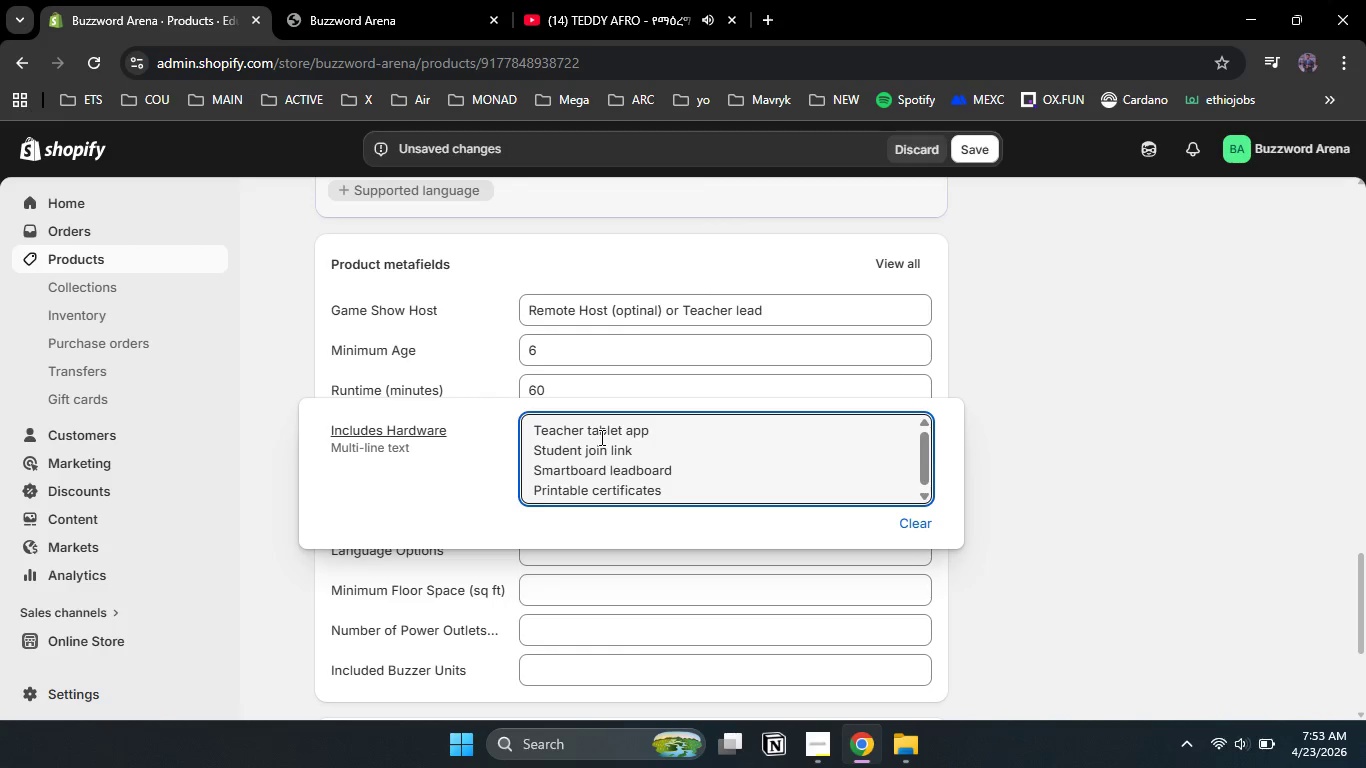 
key(Enter)
 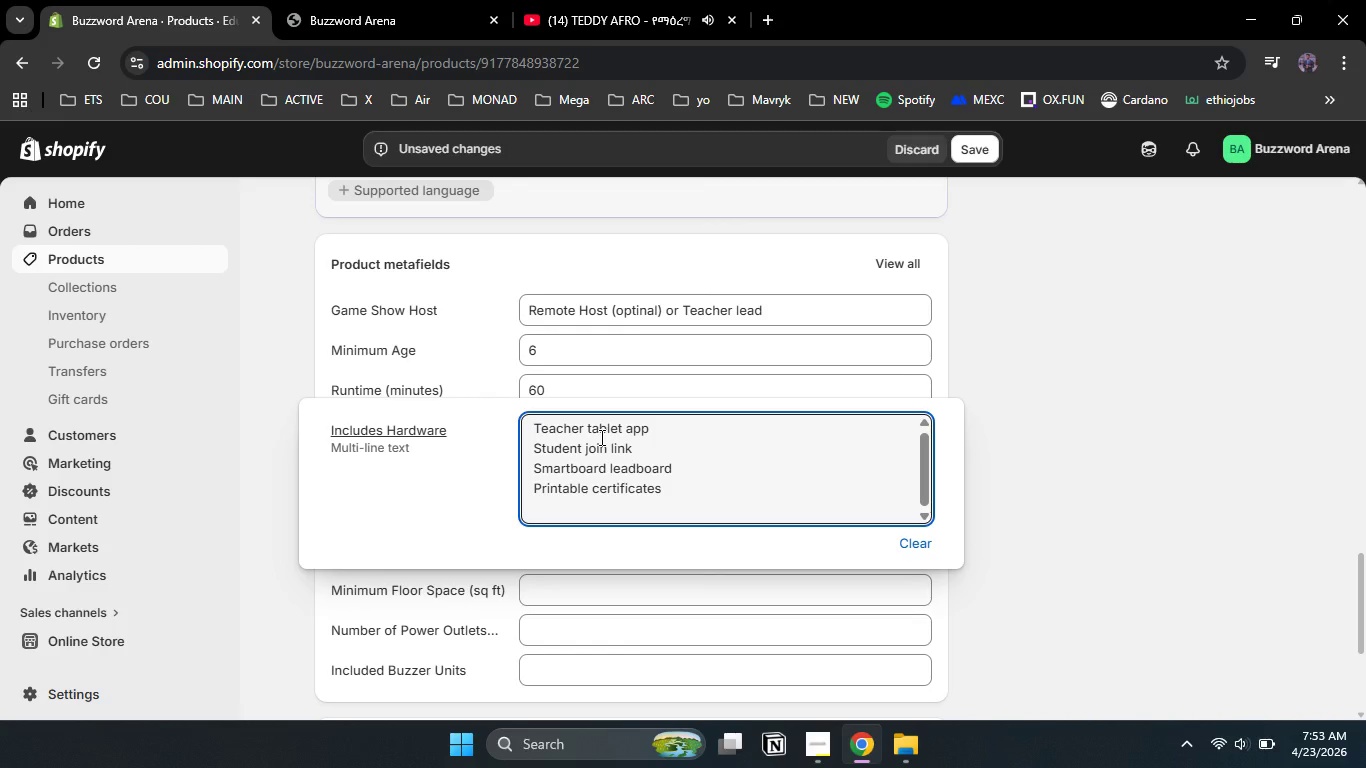 
key(Backspace)
 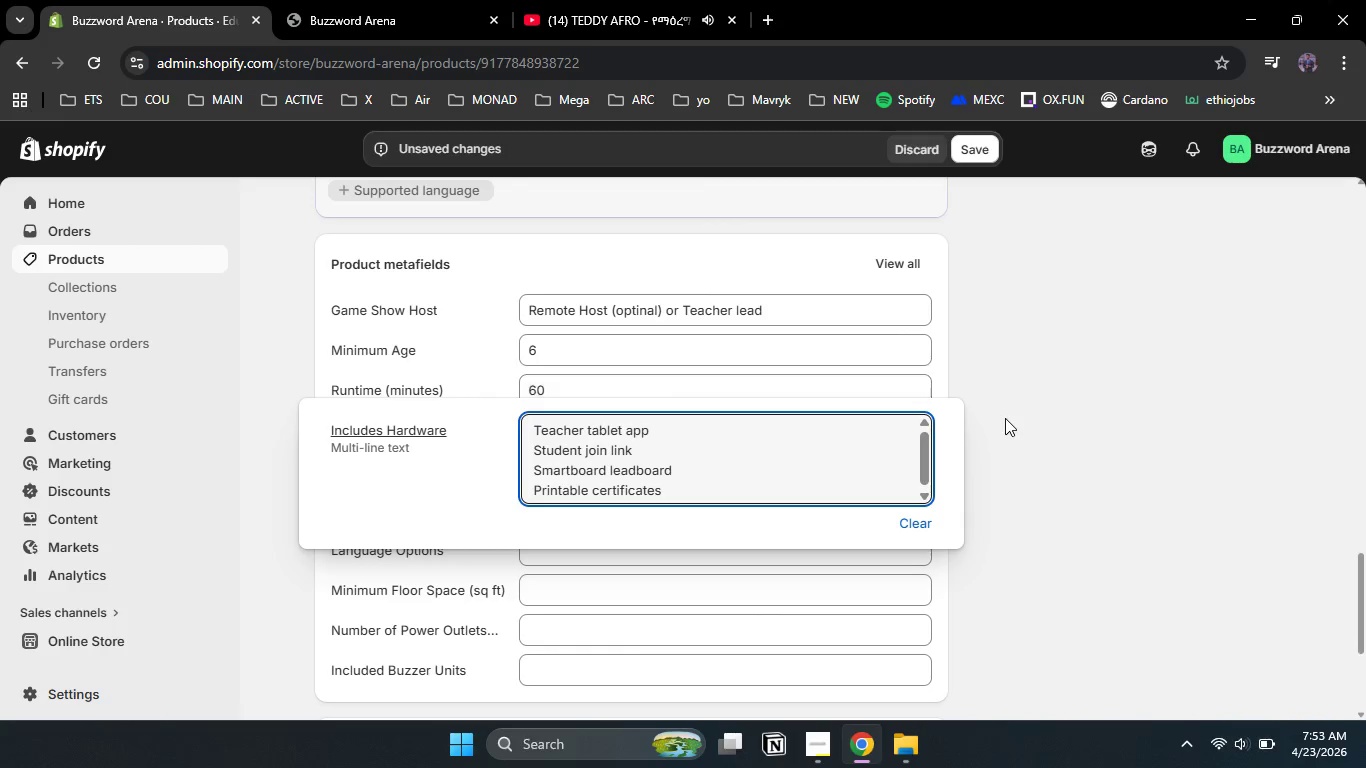 
left_click([1005, 418])
 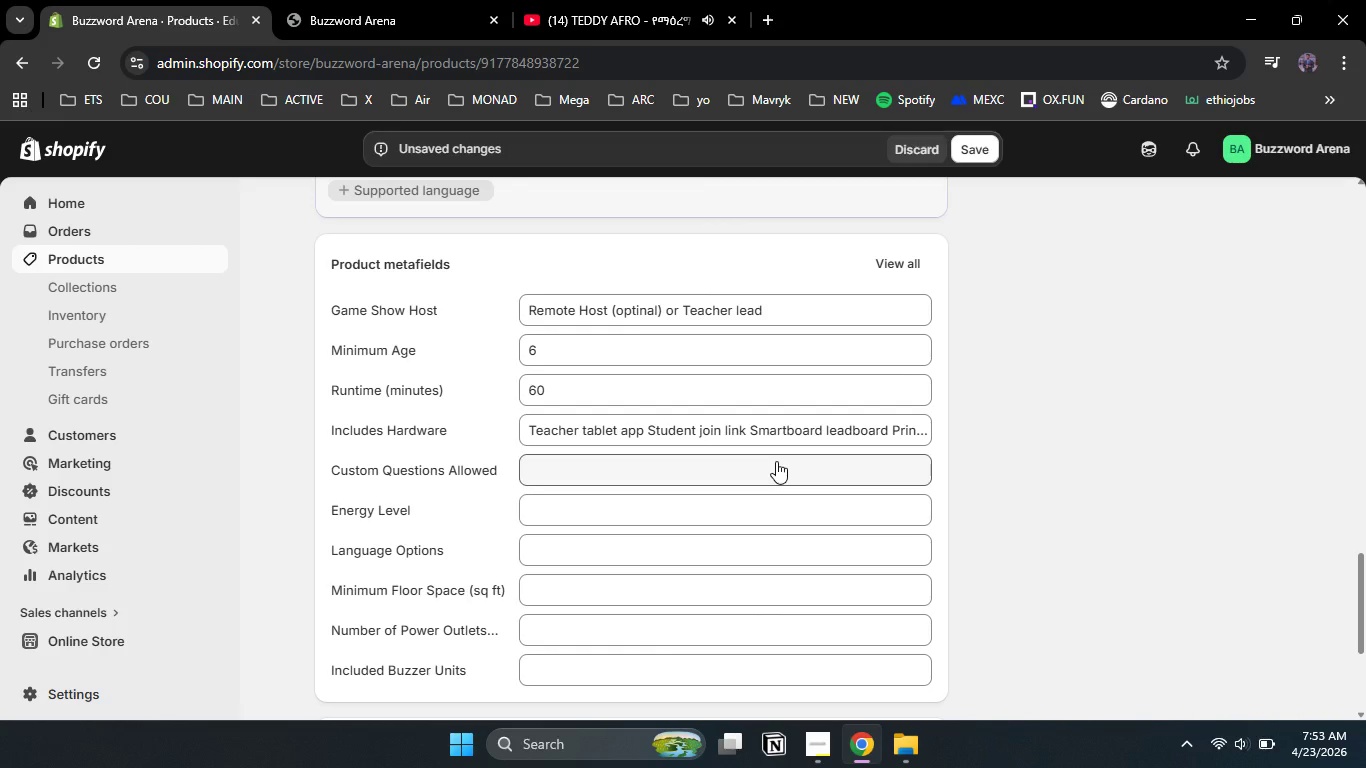 
left_click([776, 461])
 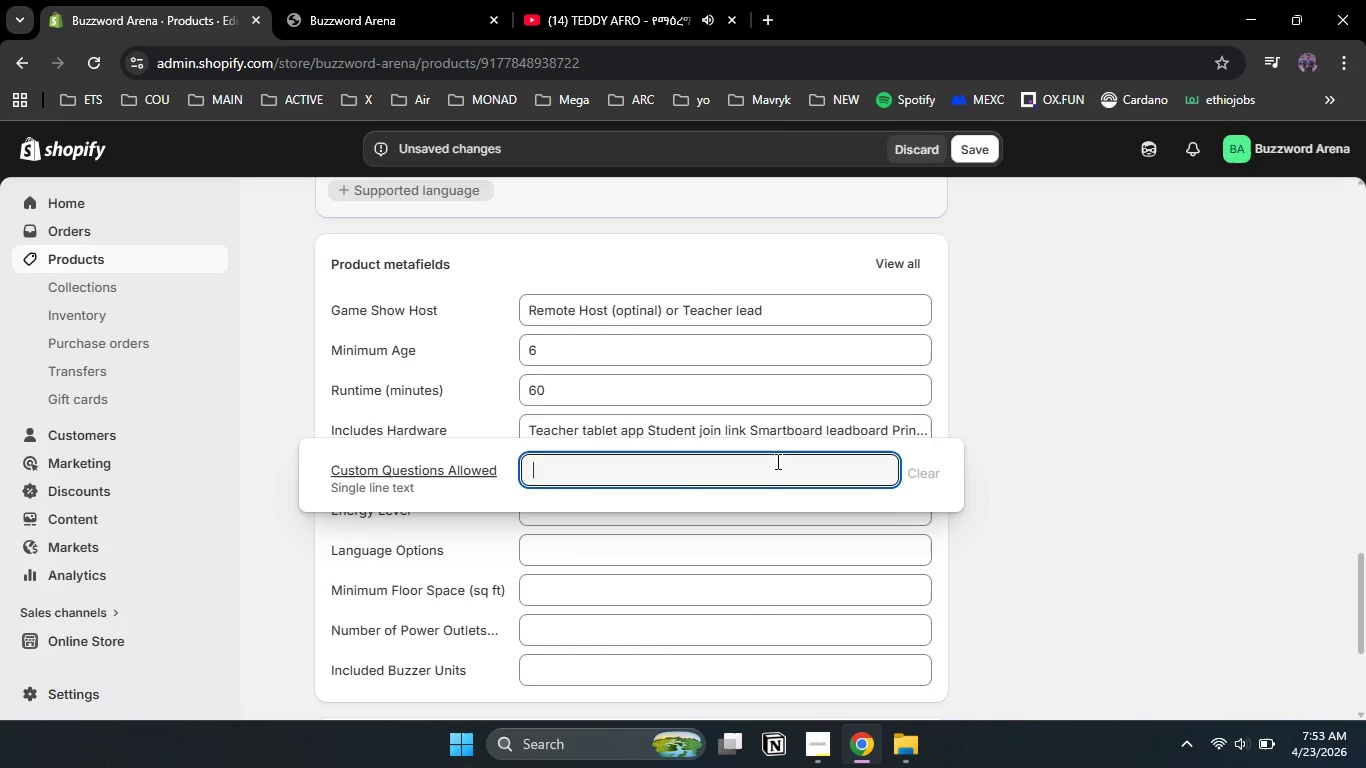 
type(Yes)
 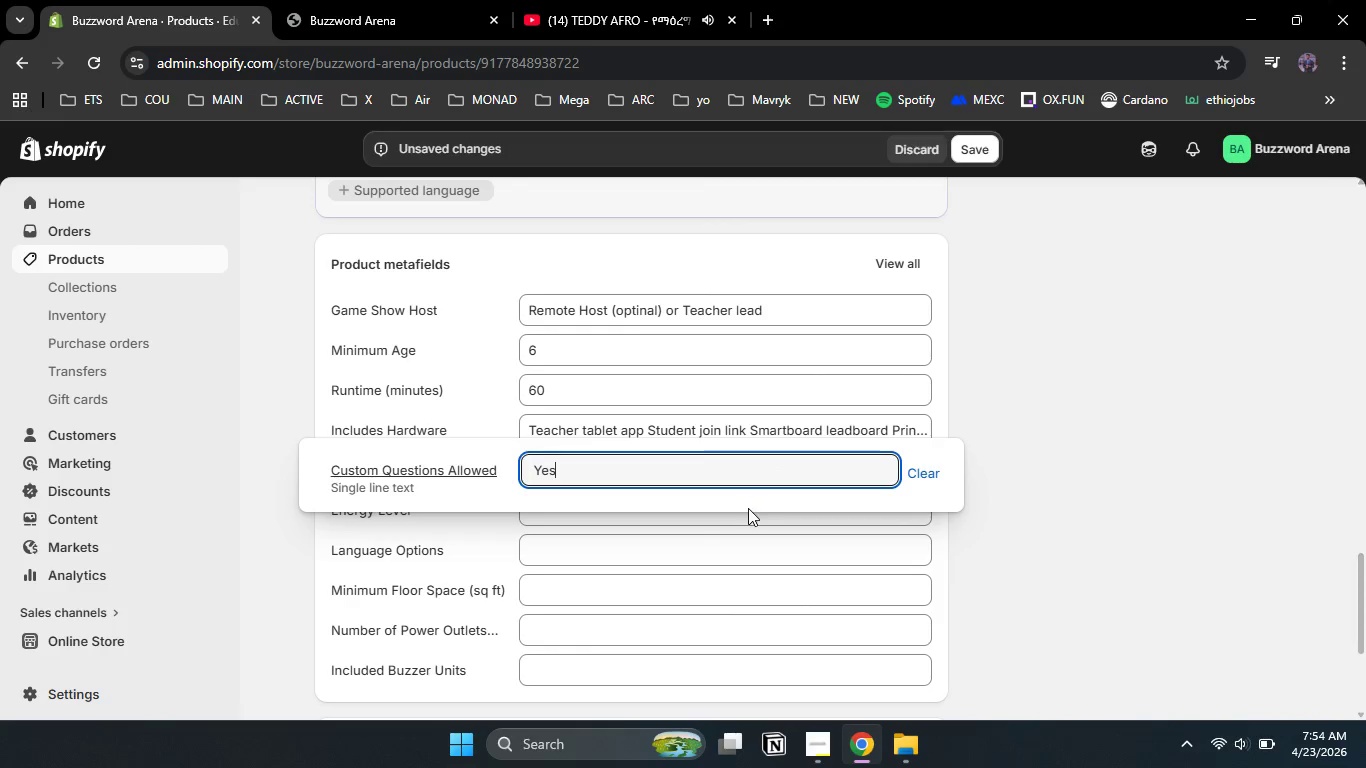 
left_click([752, 520])
 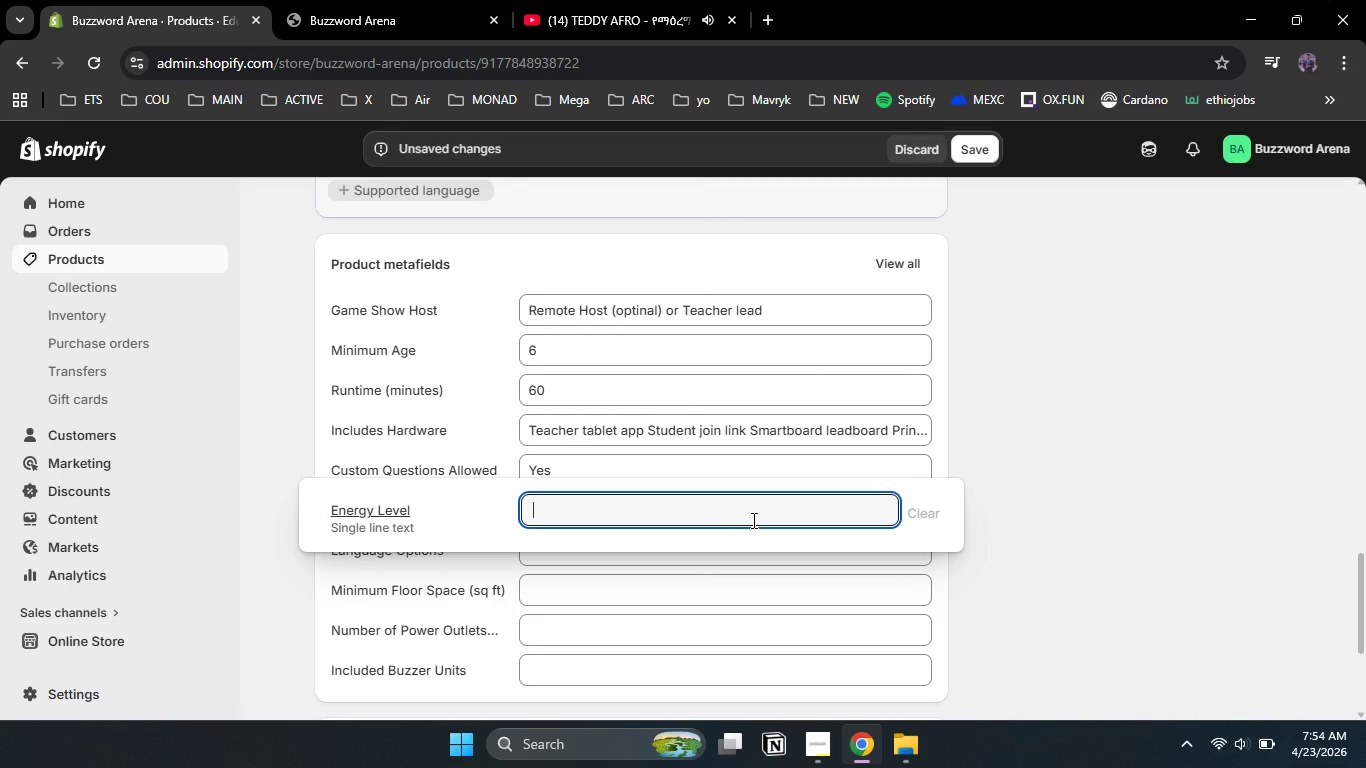 
type(Medium)
 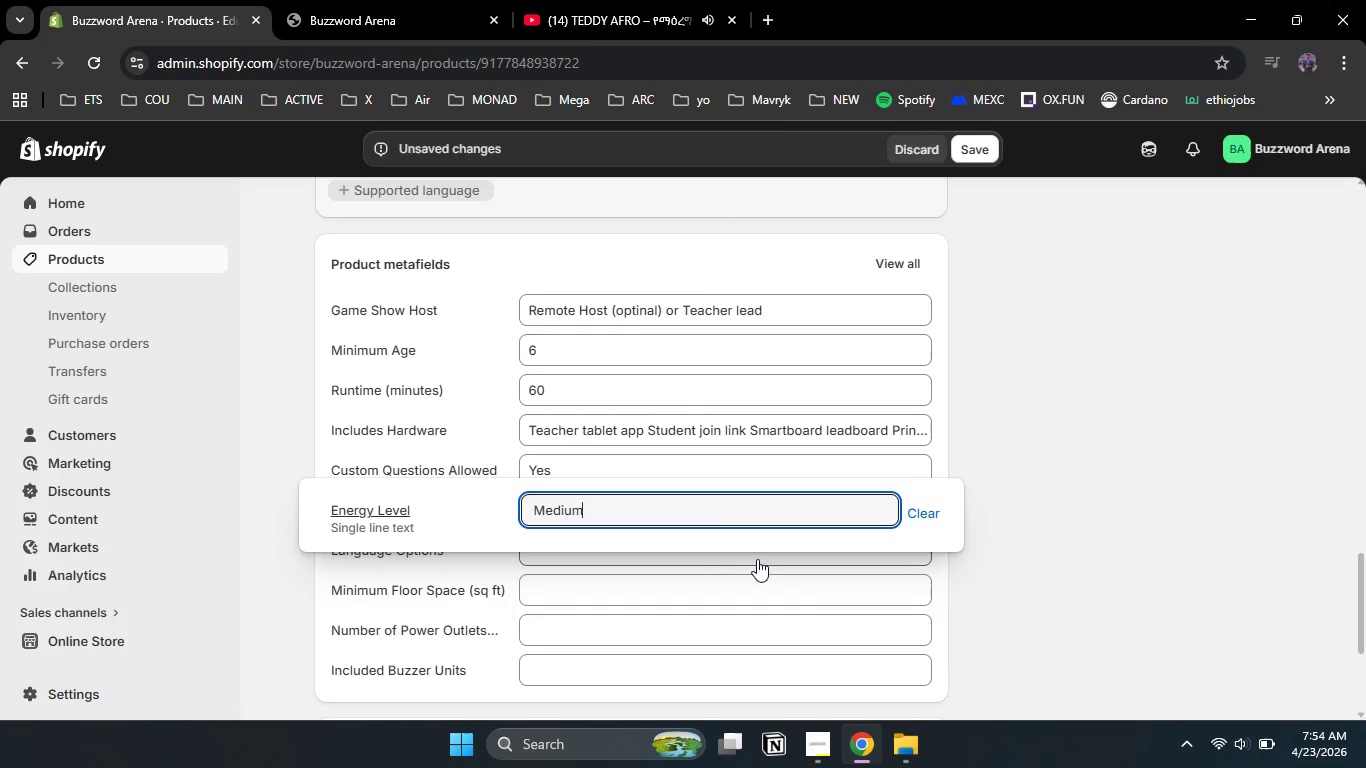 
left_click([757, 559])
 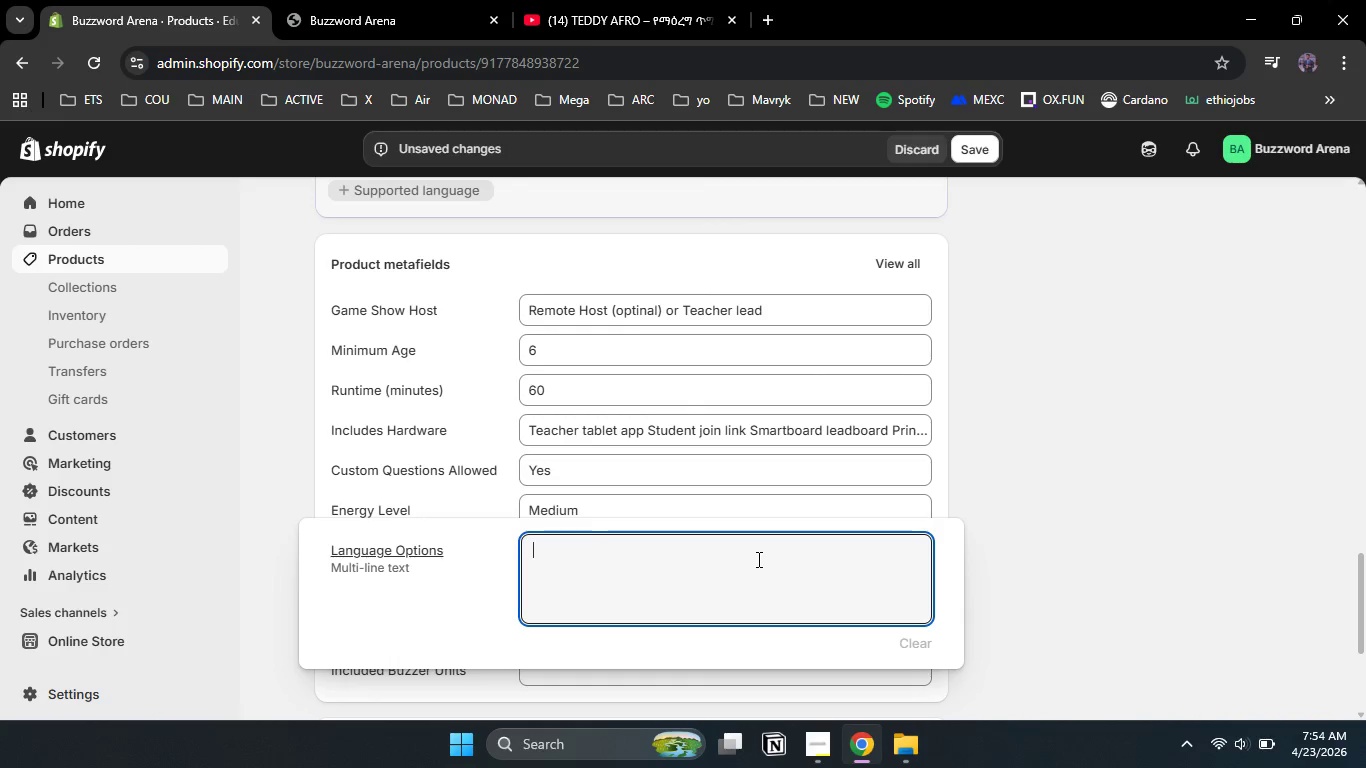 
type(English)
 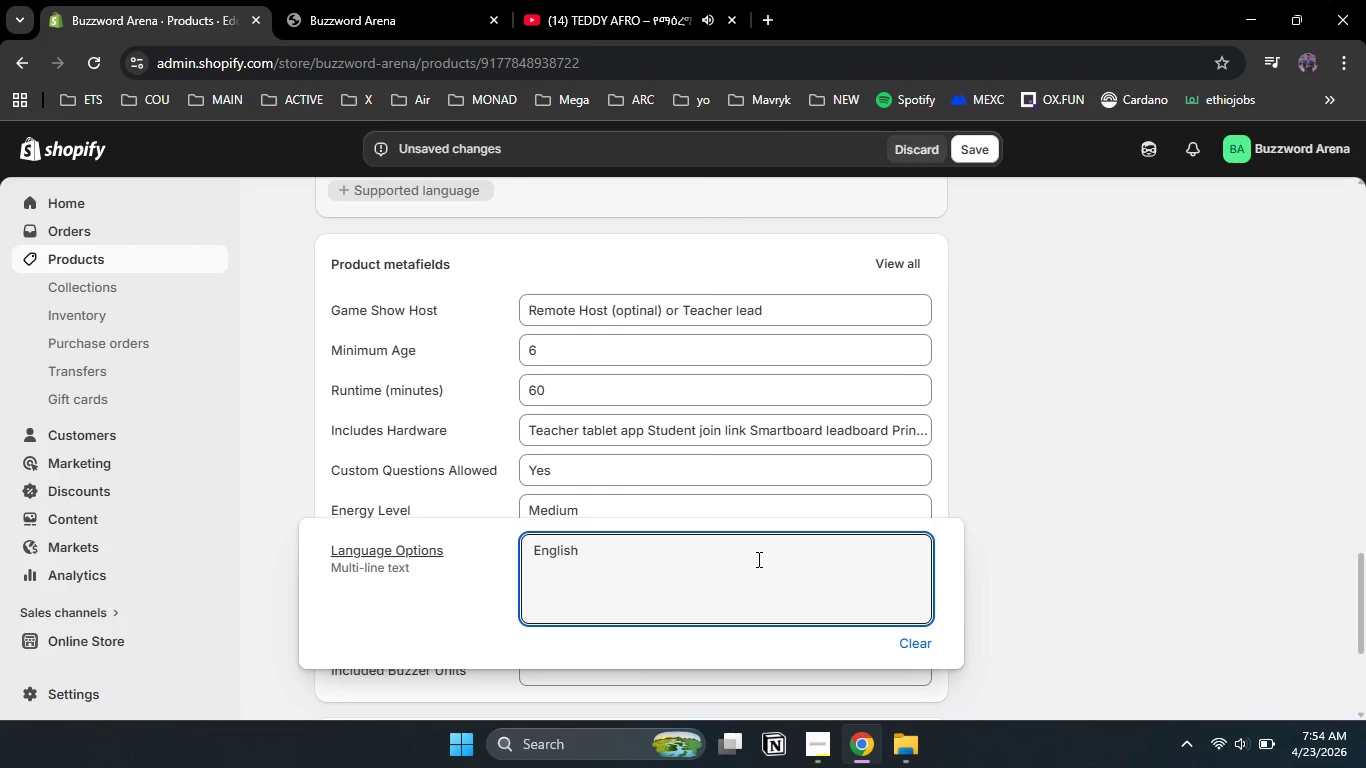 
key(Enter)
 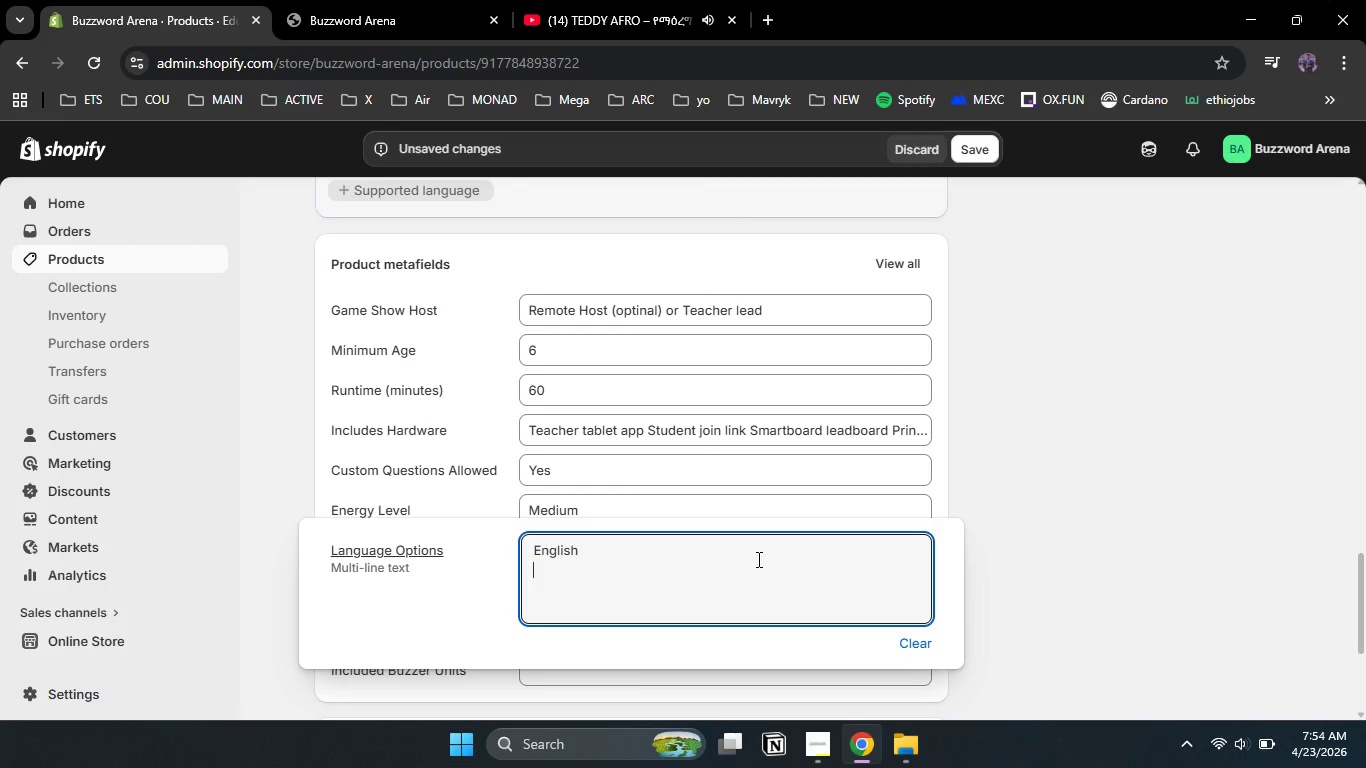 
type(Spanish)
 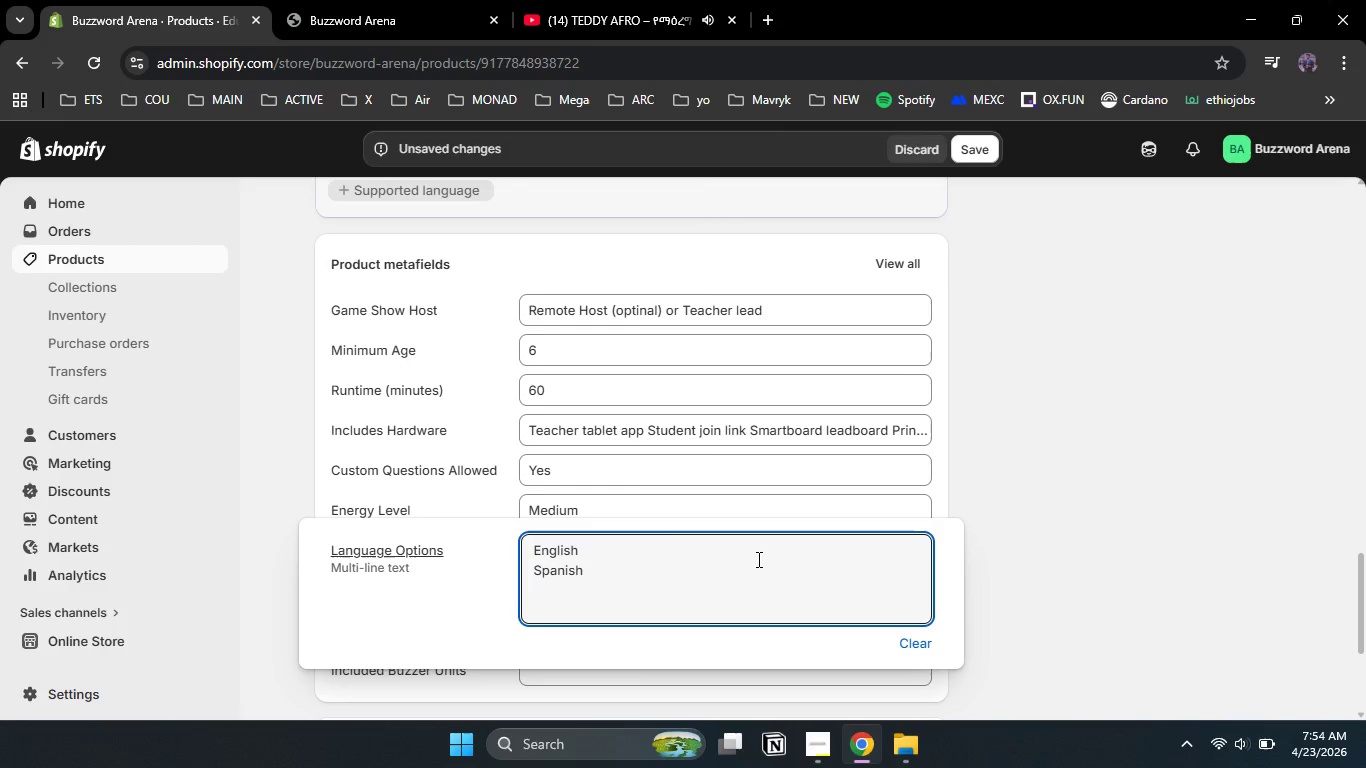 
key(Enter)
 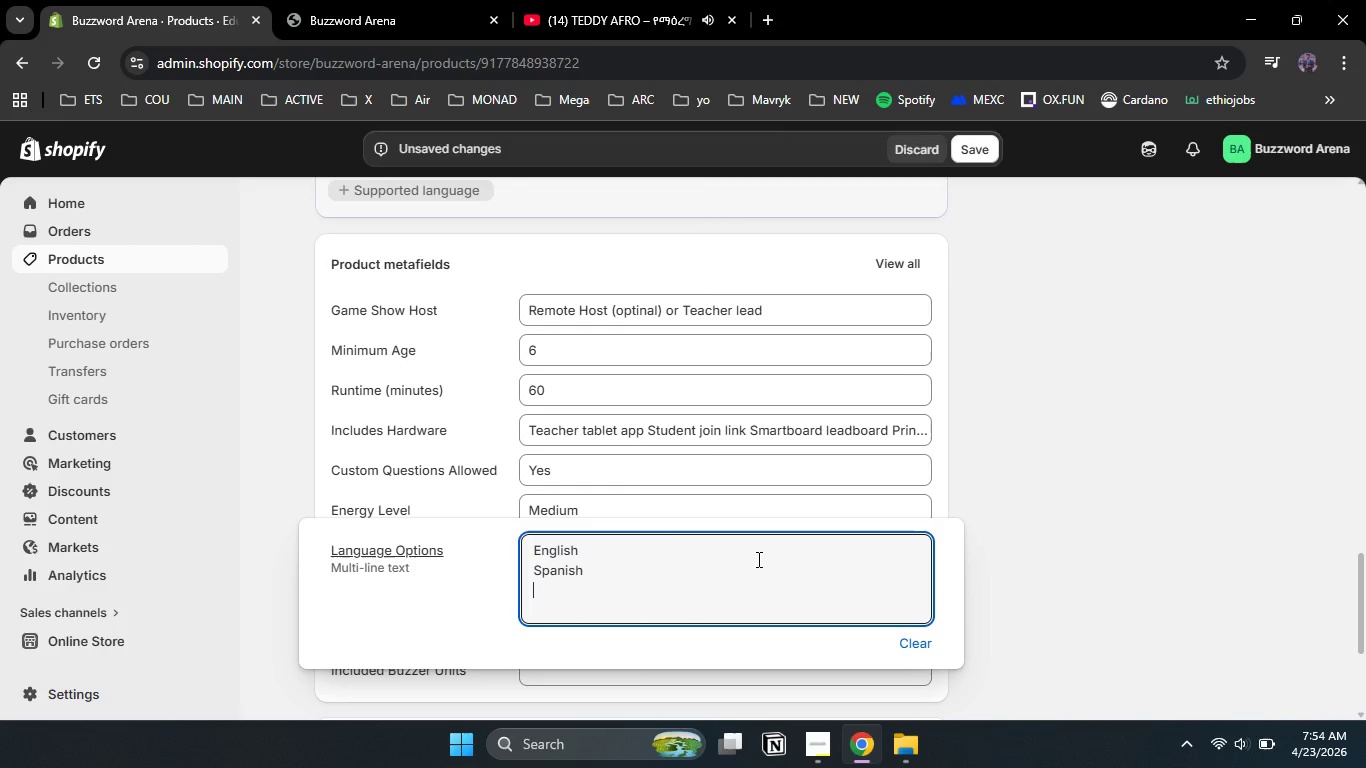 
type(Frencj)
key(Backspace)
type(h)
 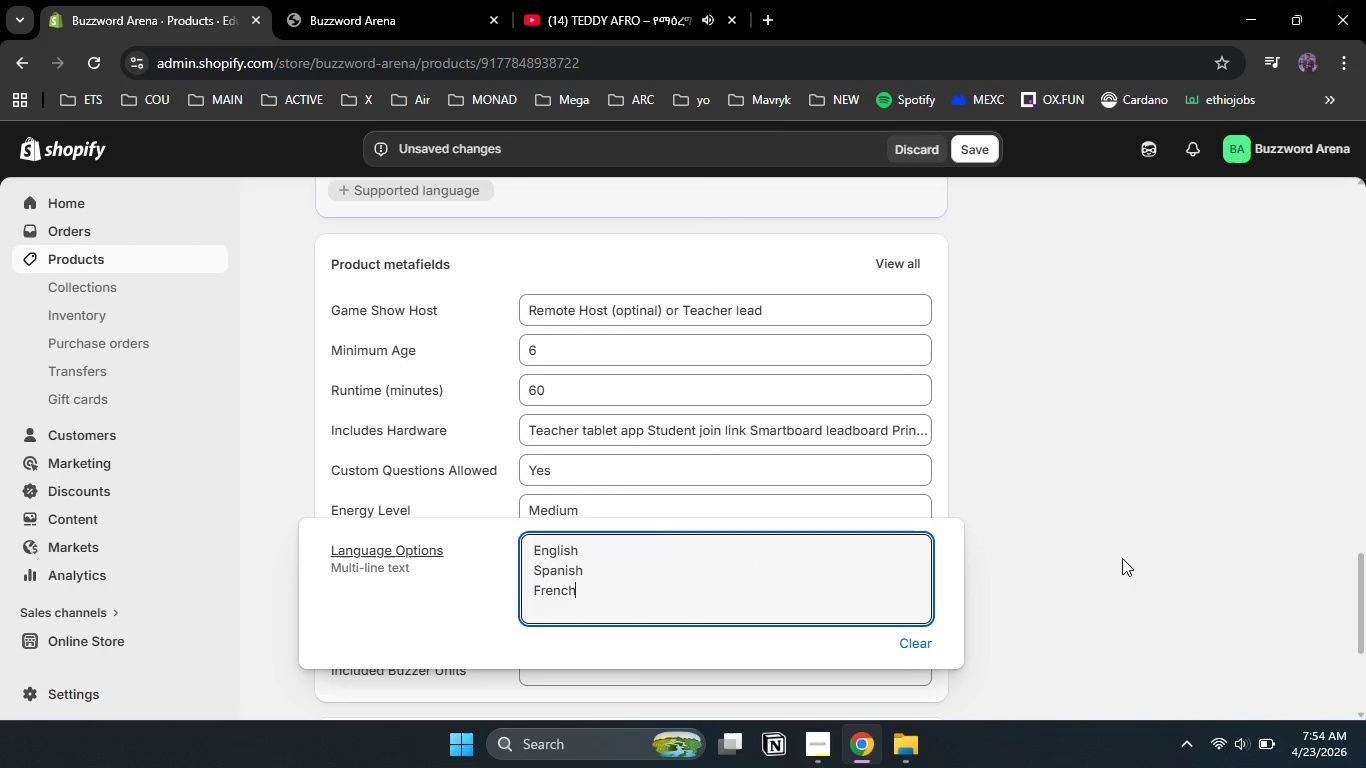 
left_click([1123, 558])
 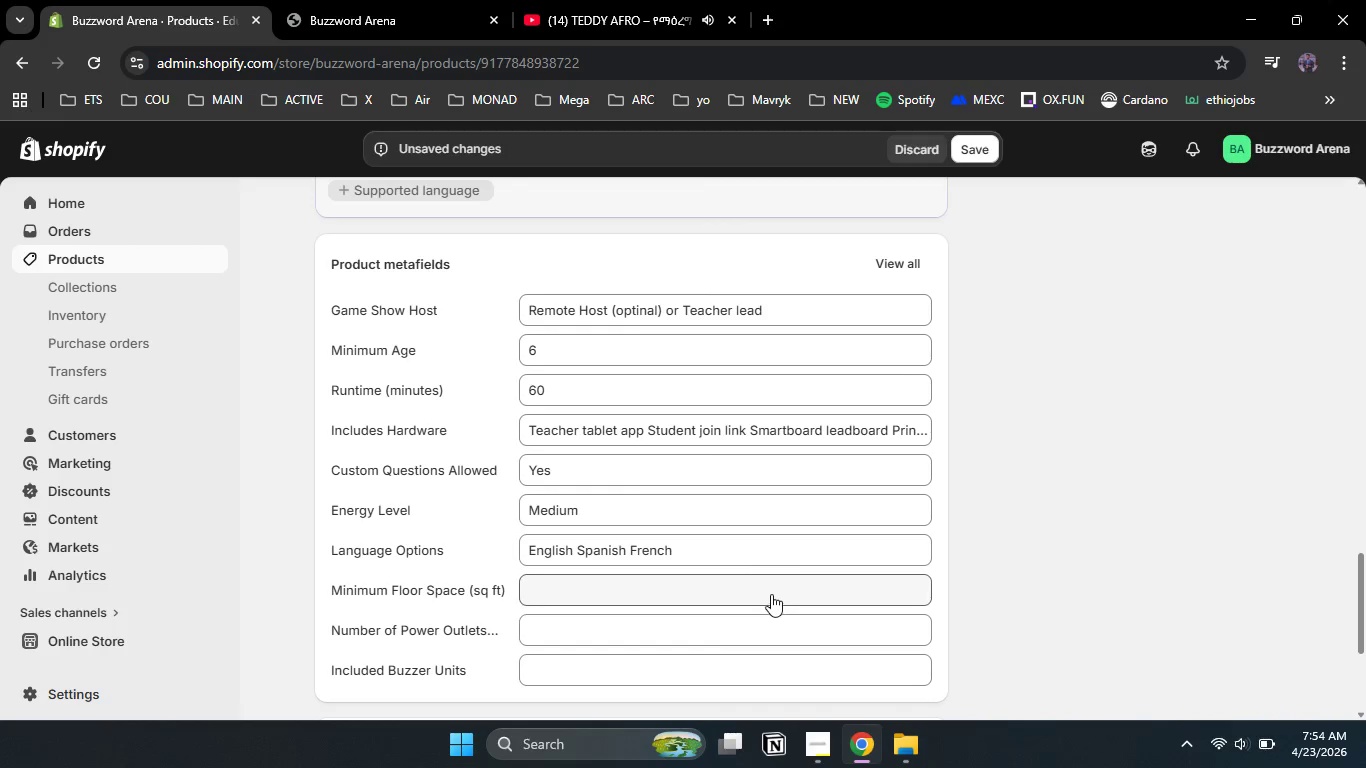 
left_click([771, 593])
 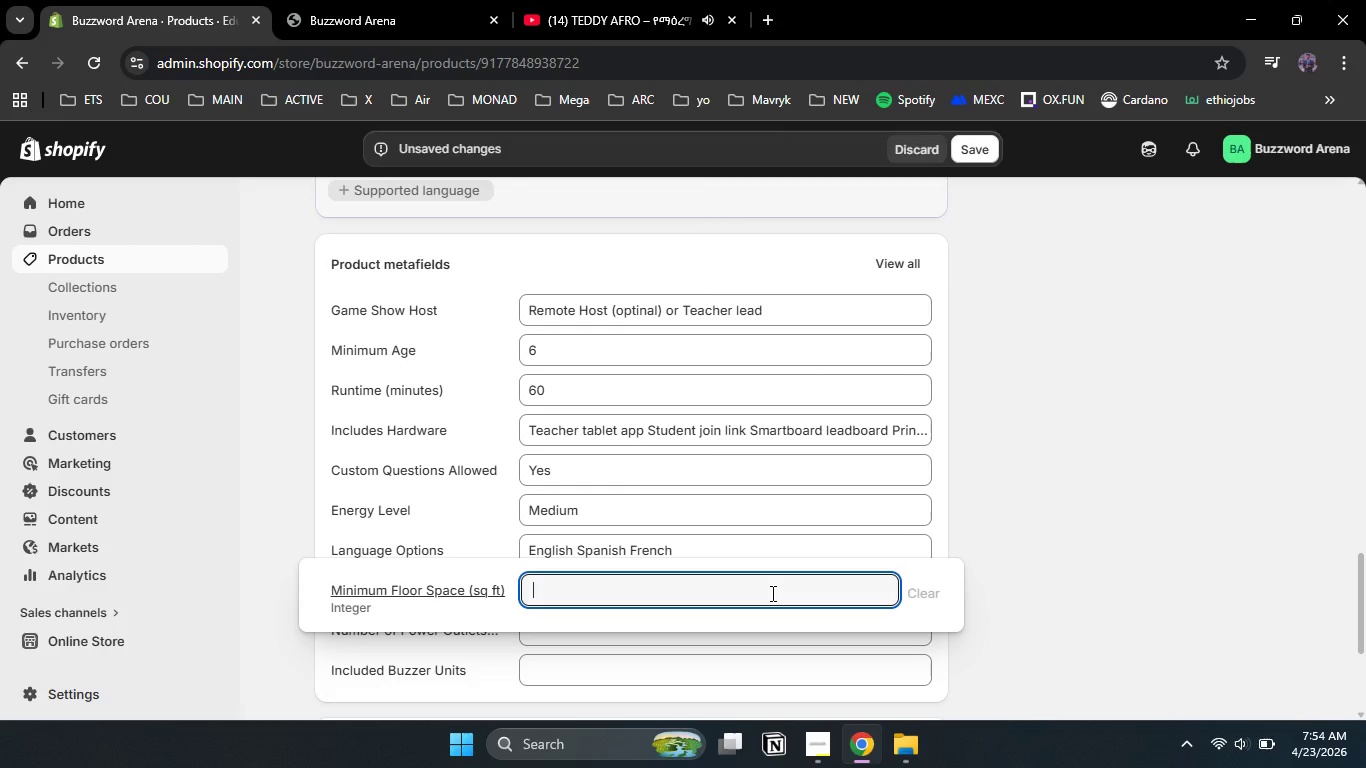 
key(Numpad1)
 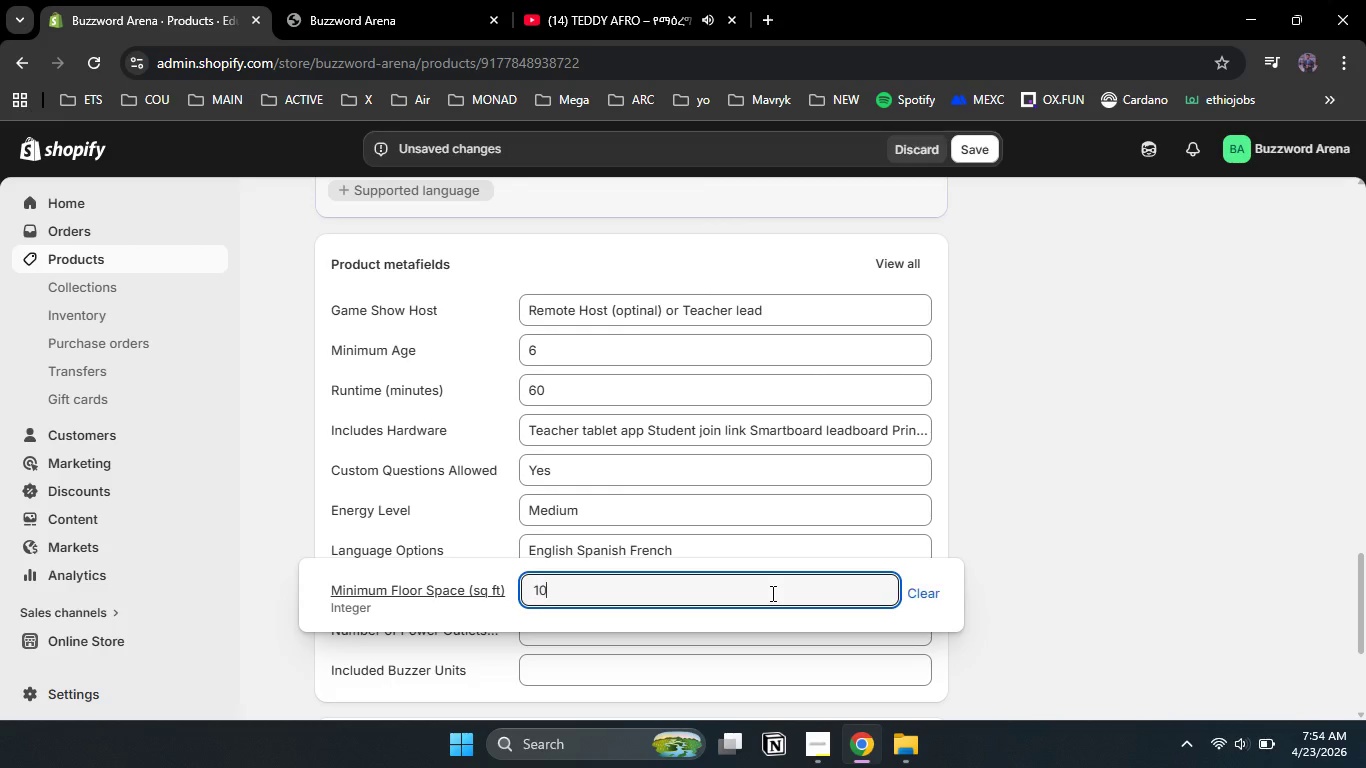 
key(Numpad0)
 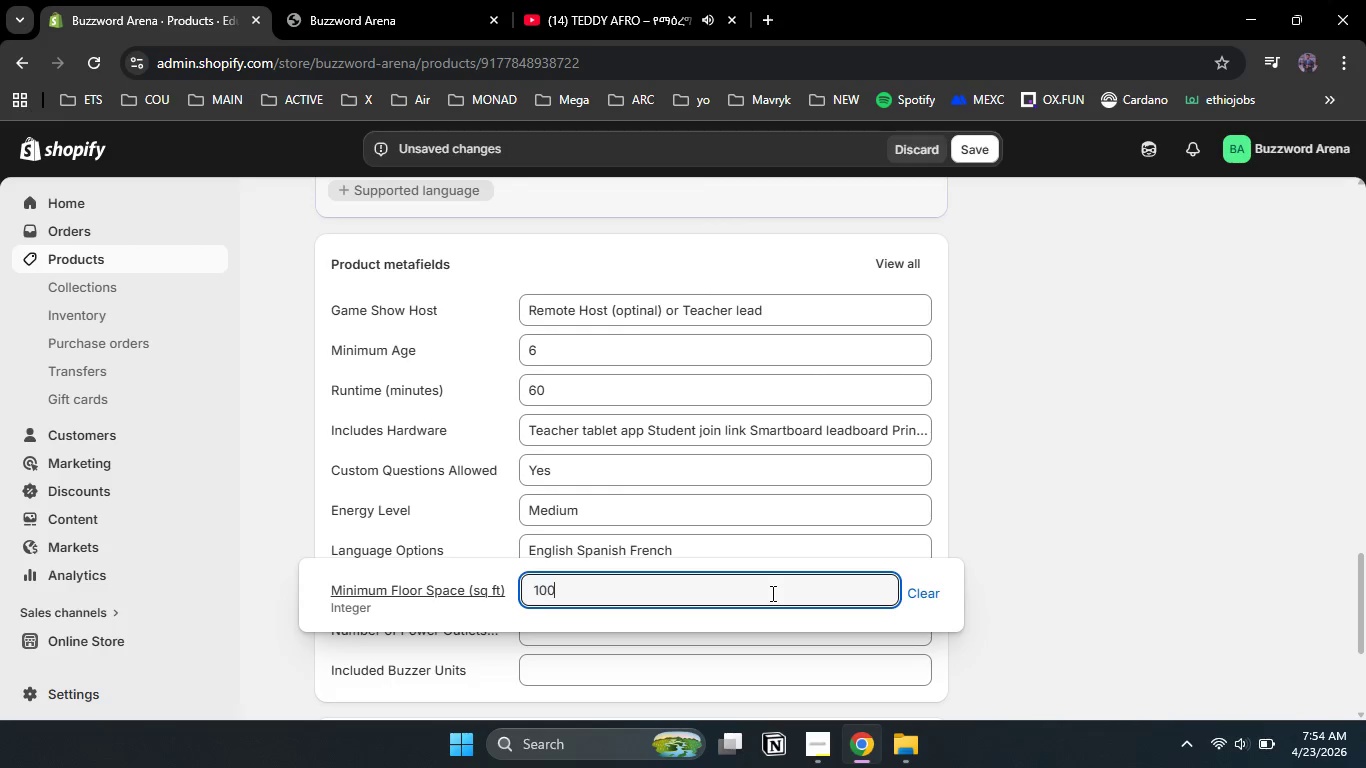 
key(Numpad0)
 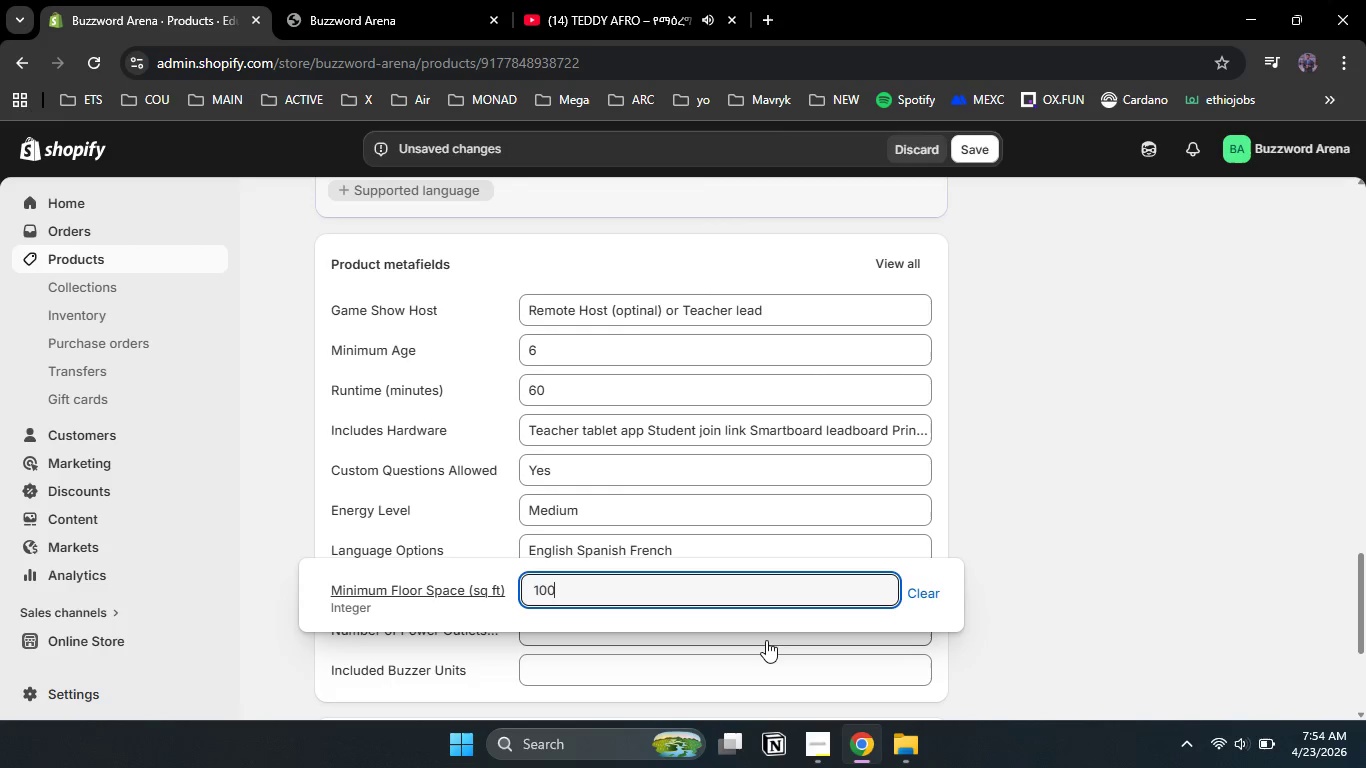 
left_click([766, 640])
 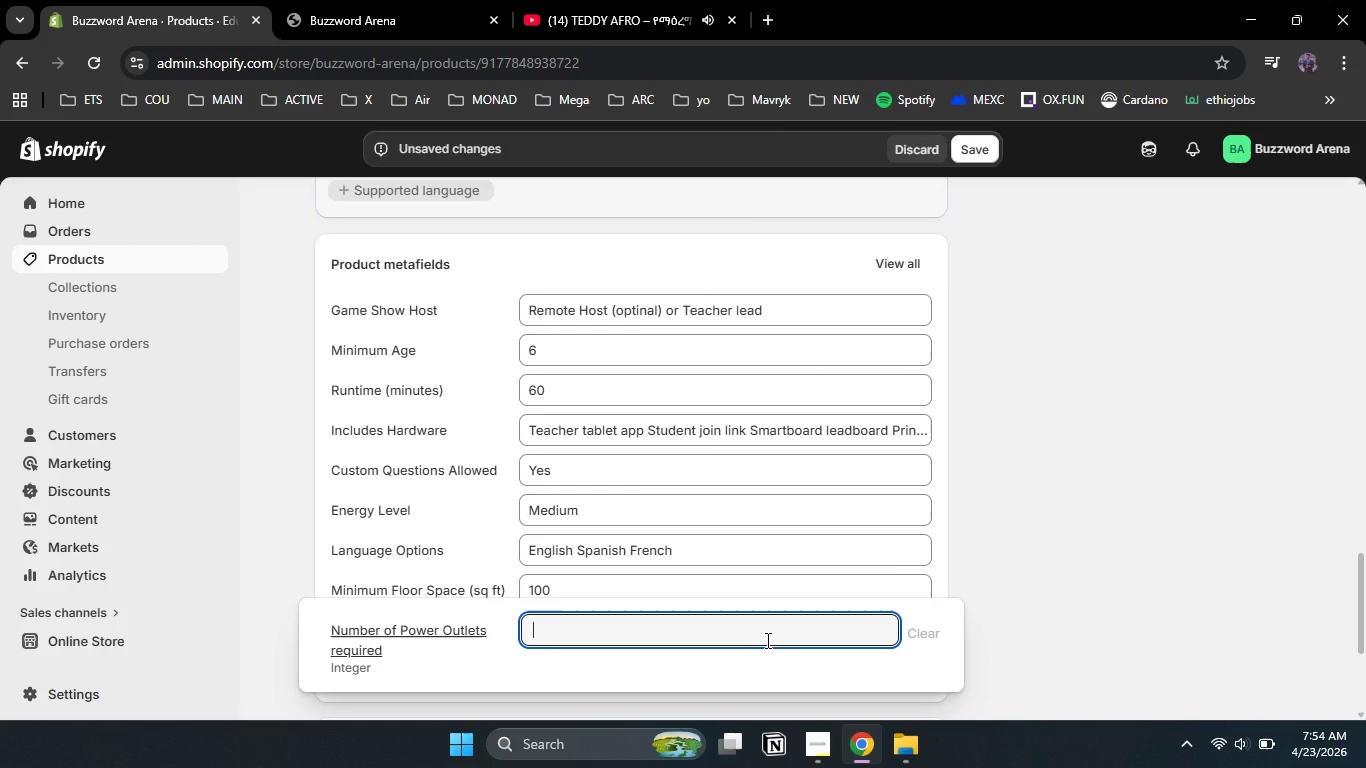 
key(Numpad1)
 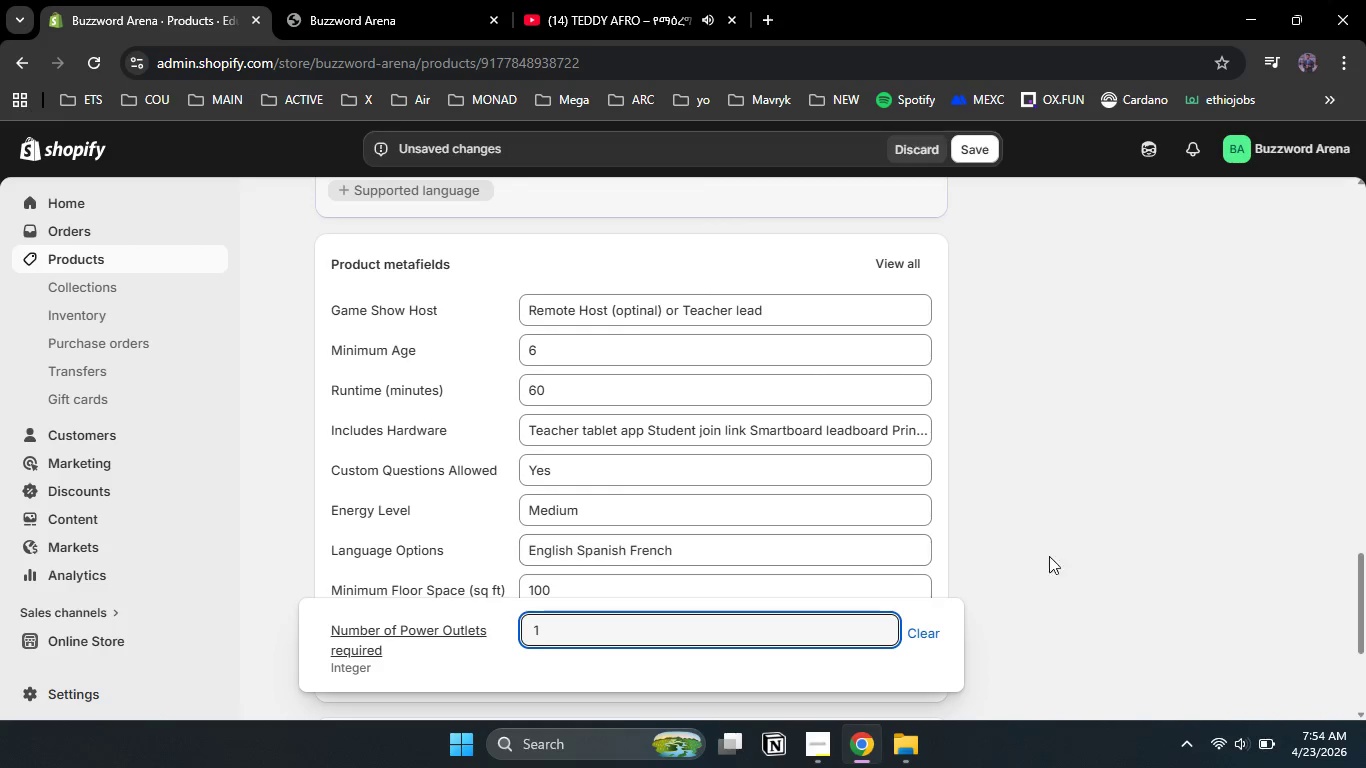 
left_click([1073, 567])
 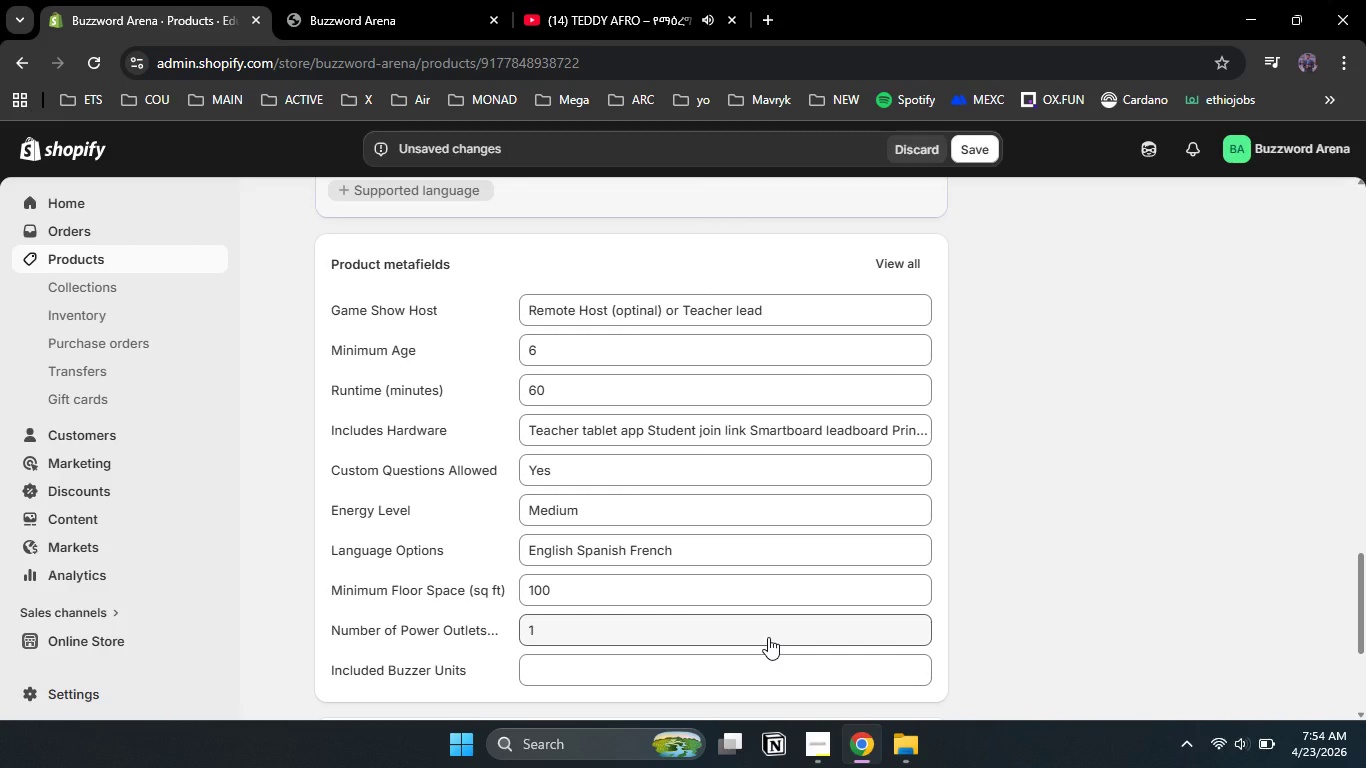 
wait(8.91)
 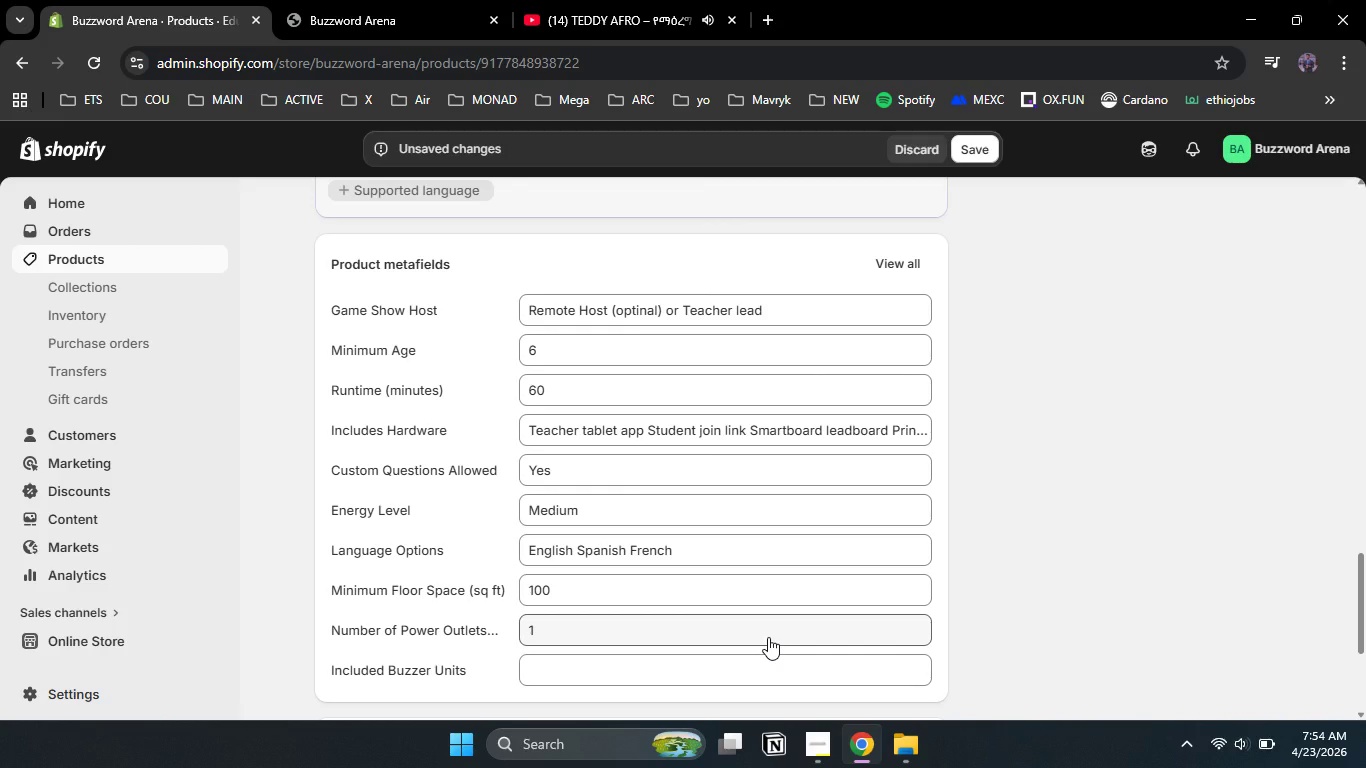 
left_click([734, 668])
 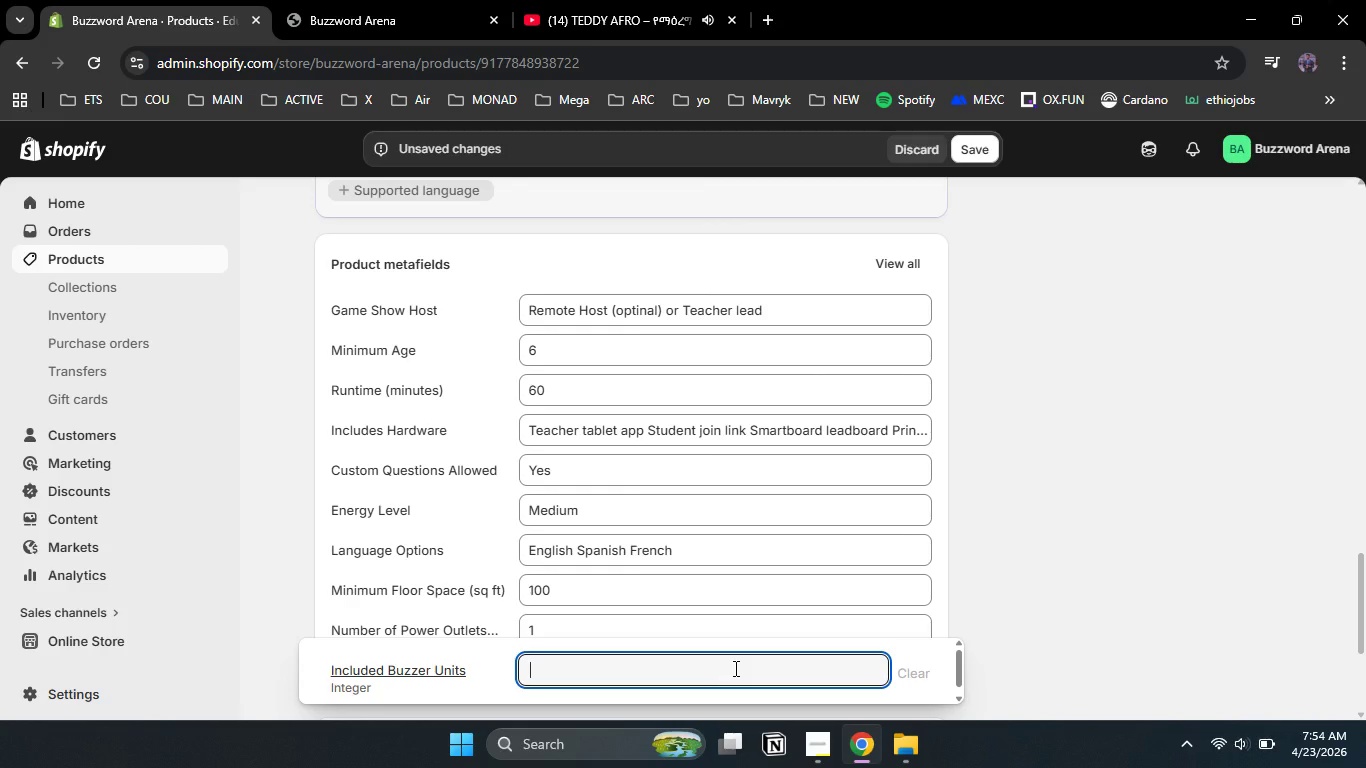 
type(0()( )
 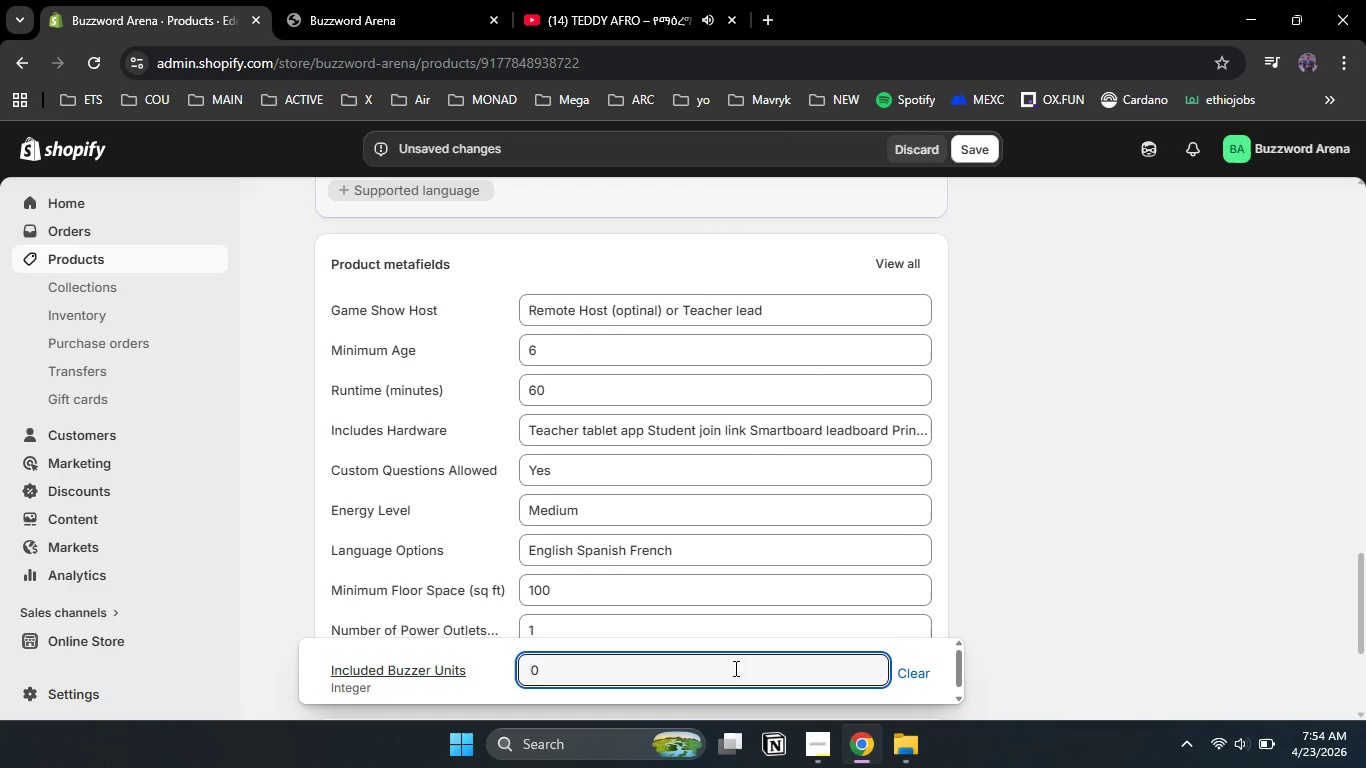 
left_click([1062, 615])
 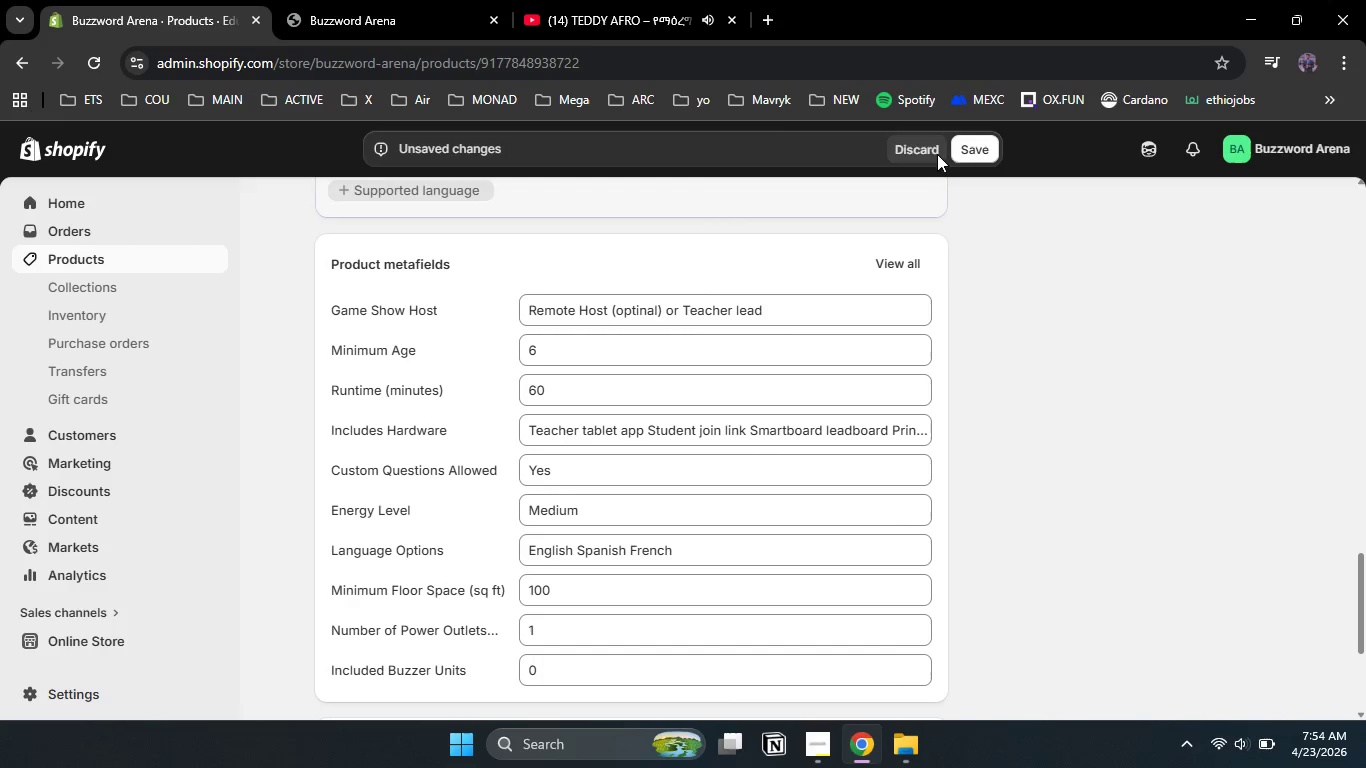 
left_click([963, 148])
 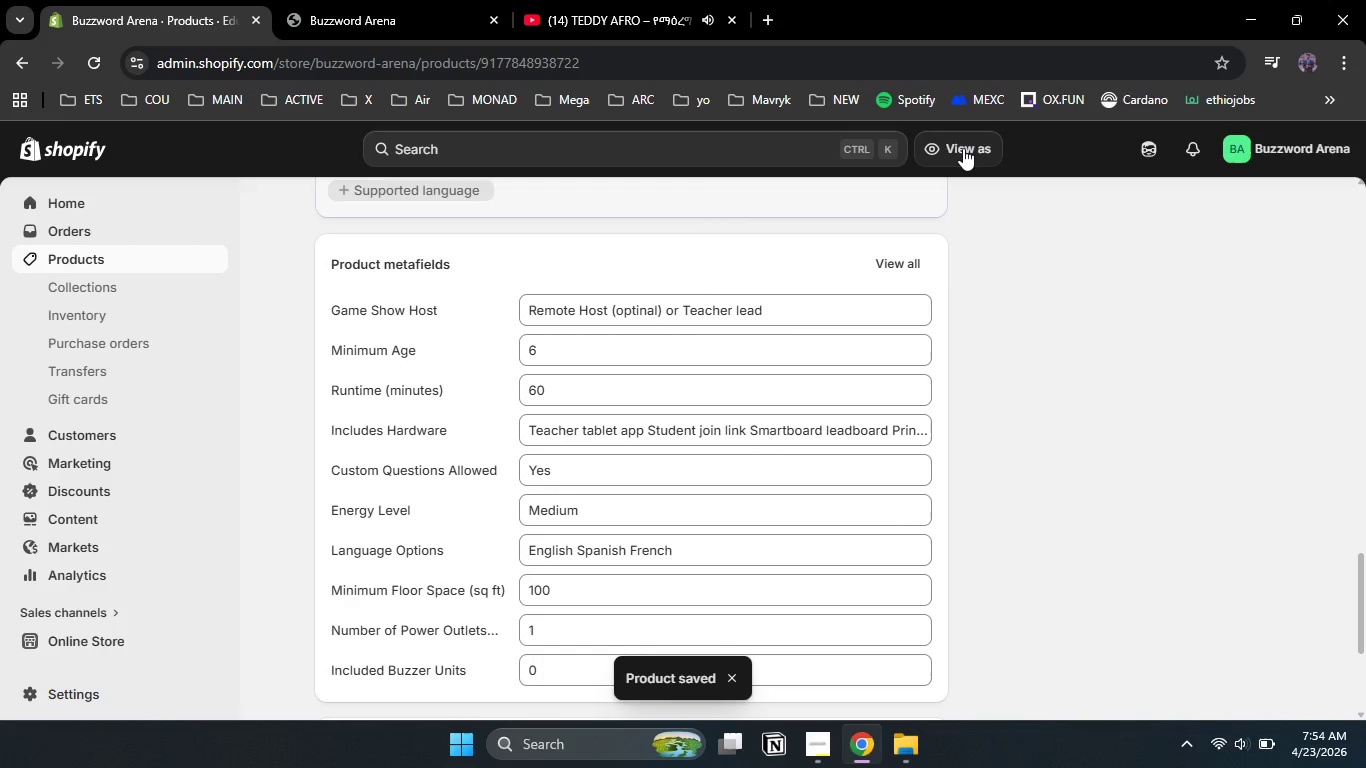 
wait(10.47)
 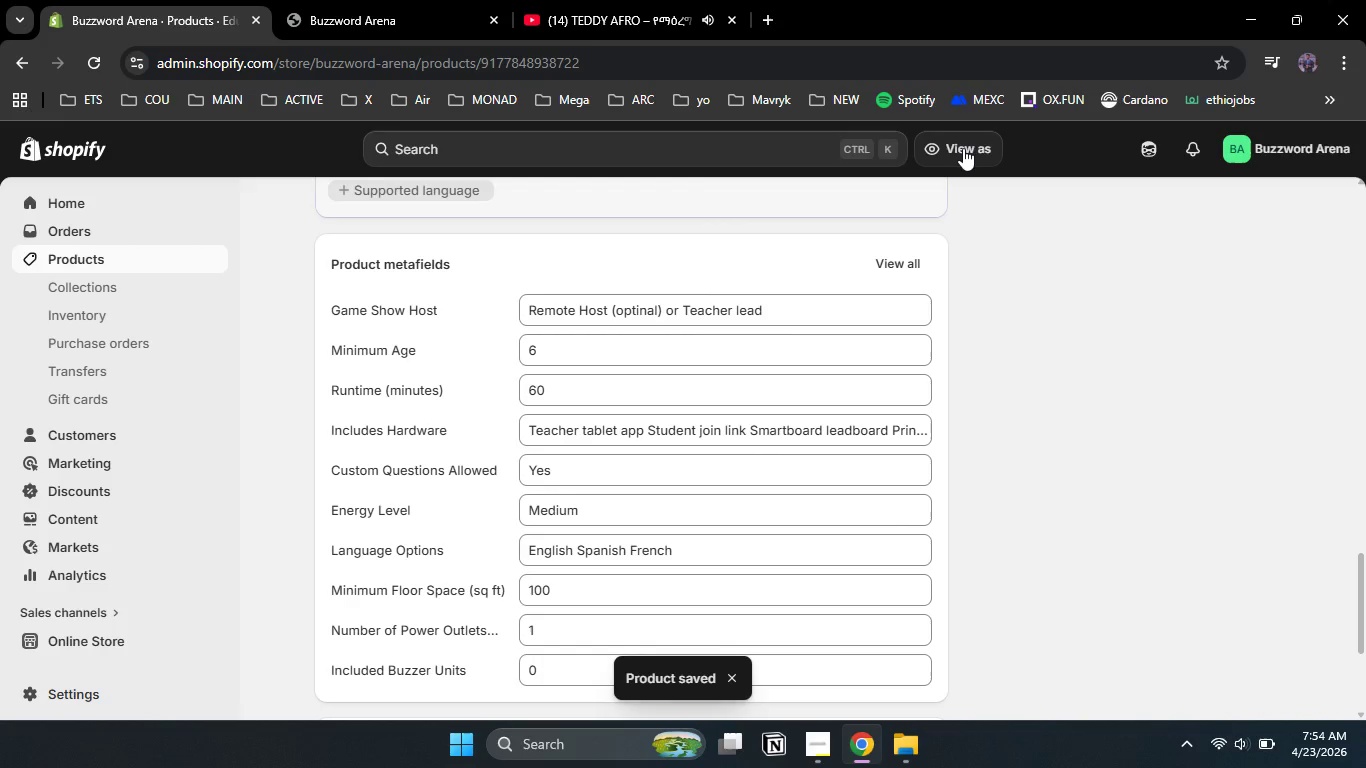 
left_click([101, 268])
 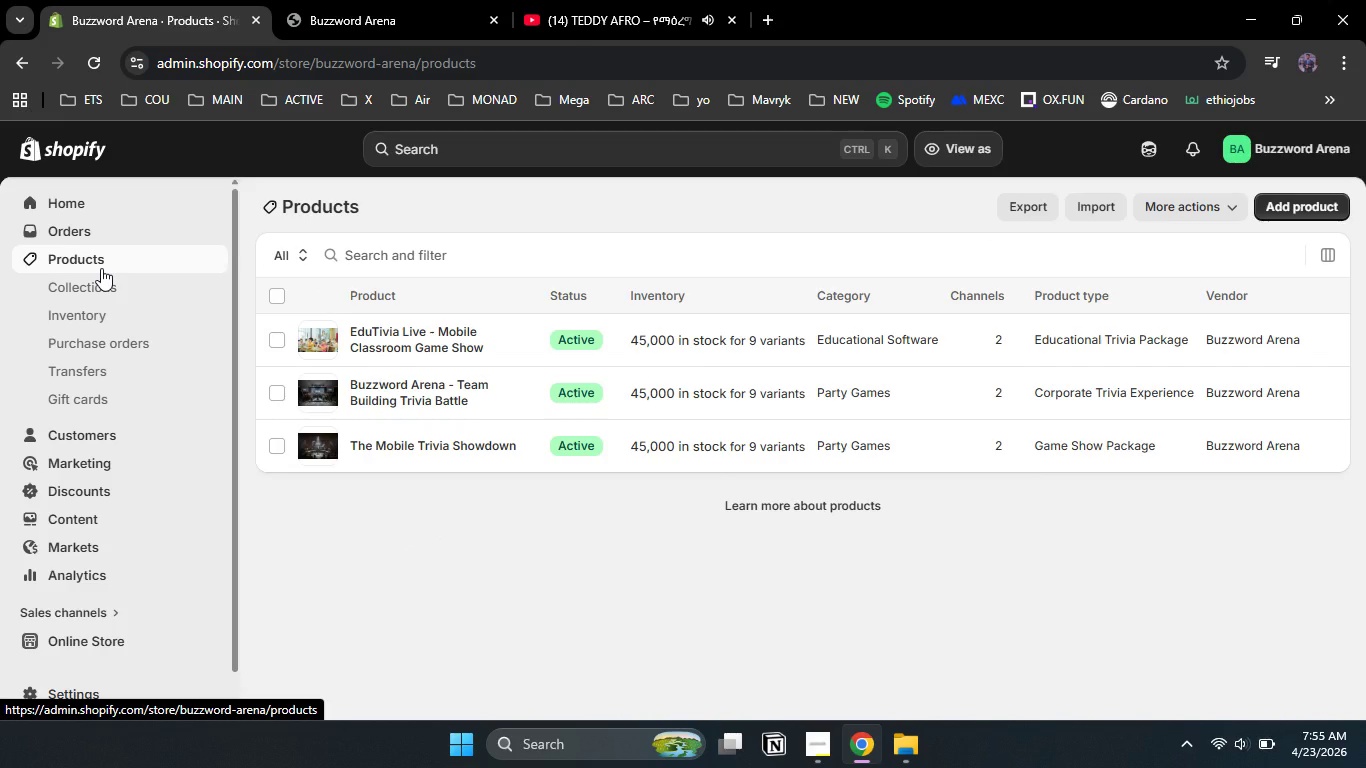 
wait(9.62)
 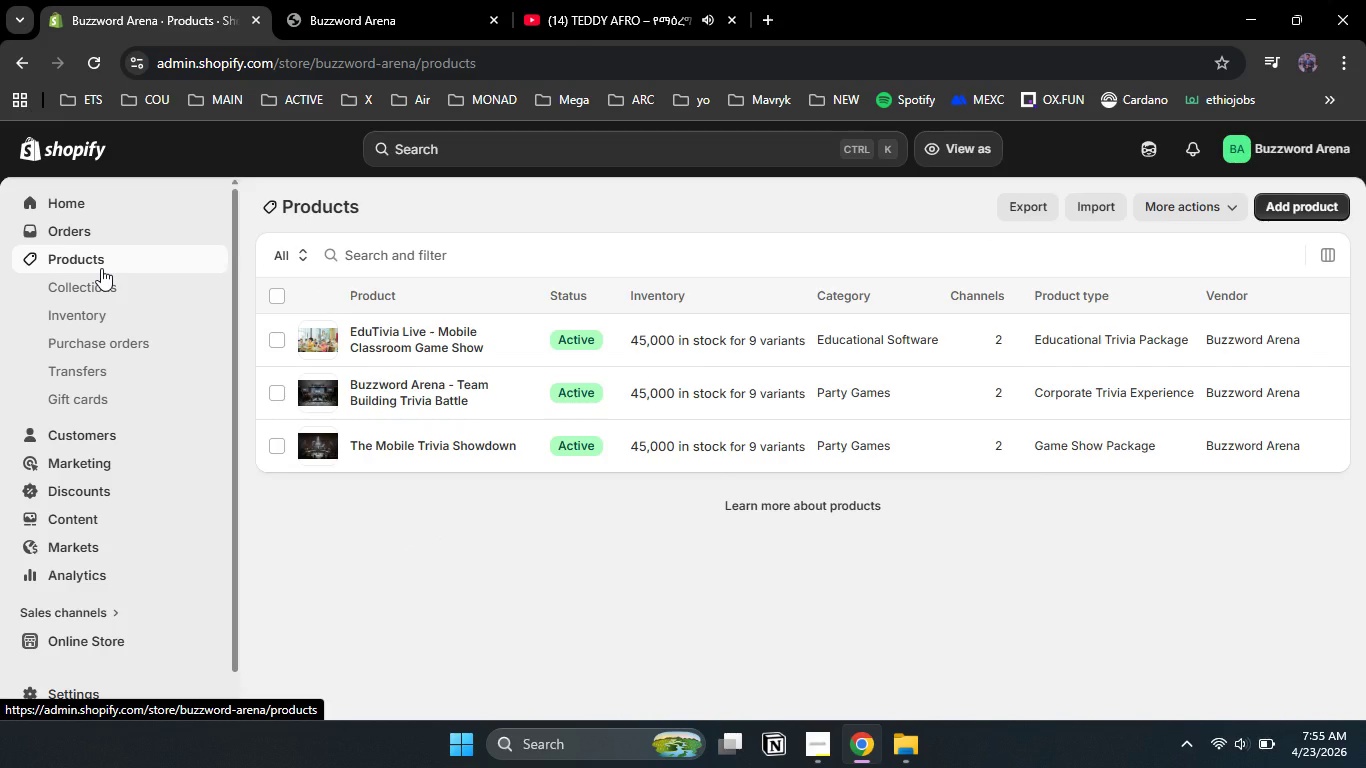 
left_click([814, 734])